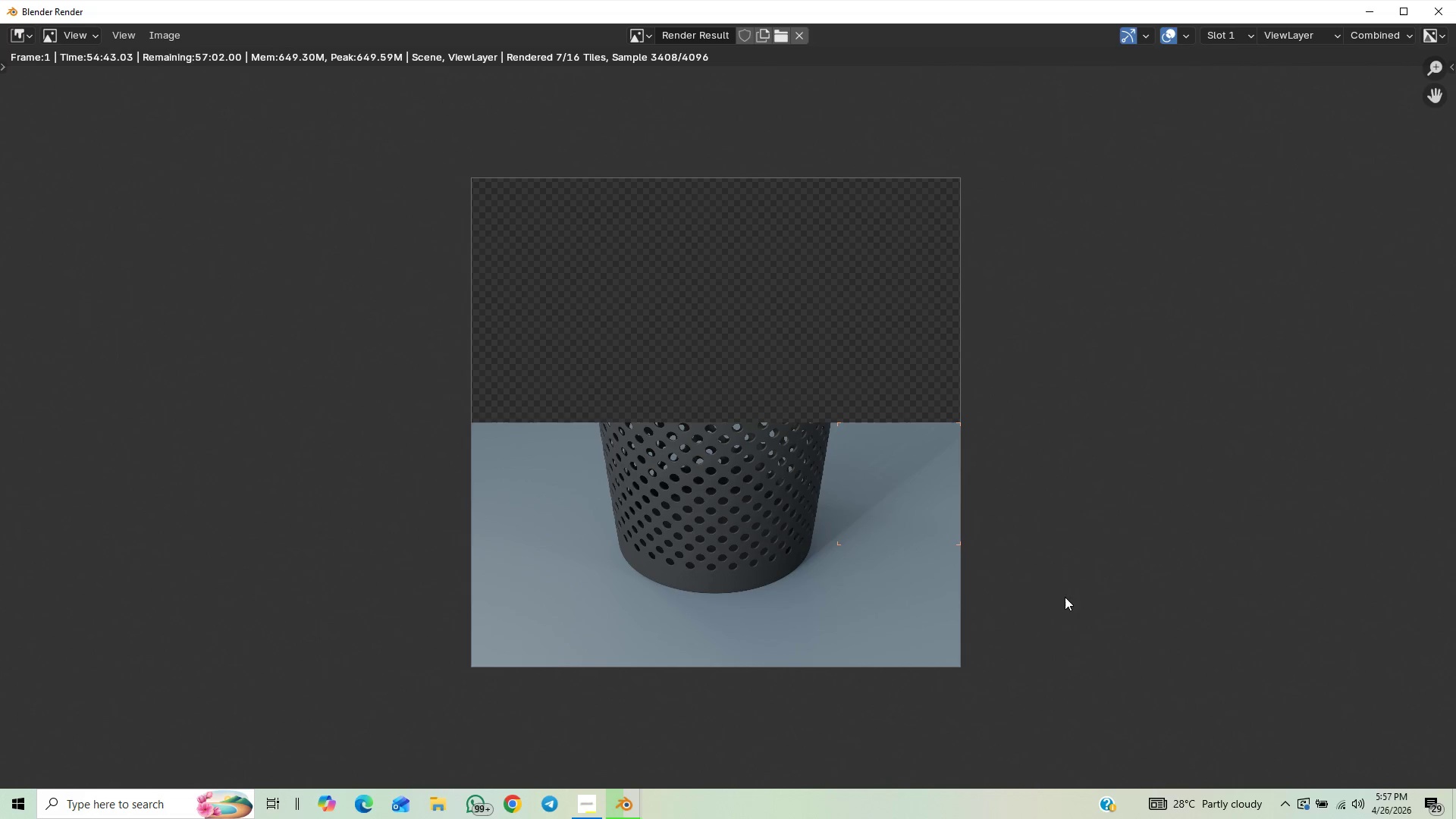 
scroll: coordinate [1022, 613], scroll_direction: up, amount: 1.0
 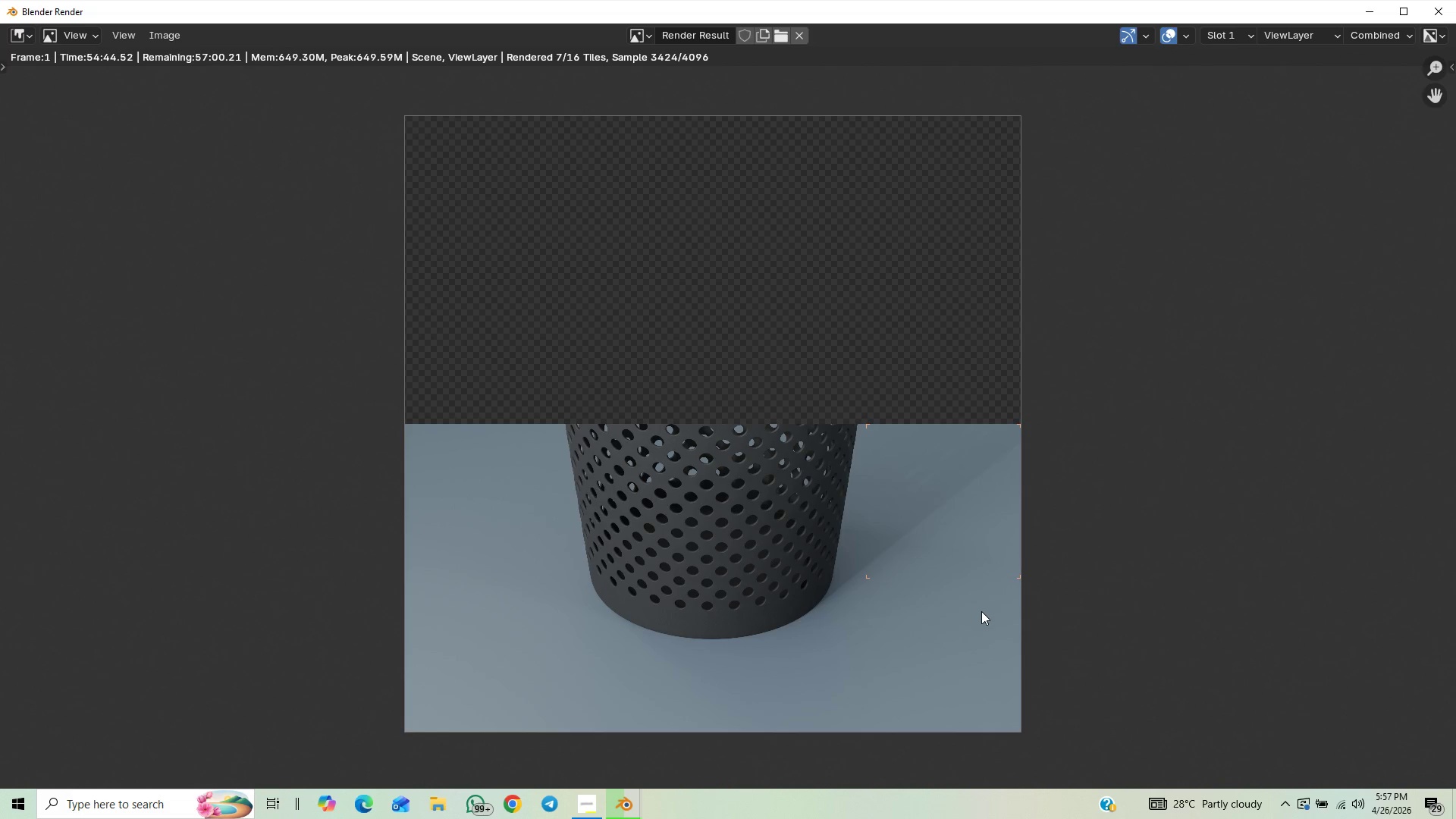 
scroll: coordinate [1047, 640], scroll_direction: down, amount: 2.0
 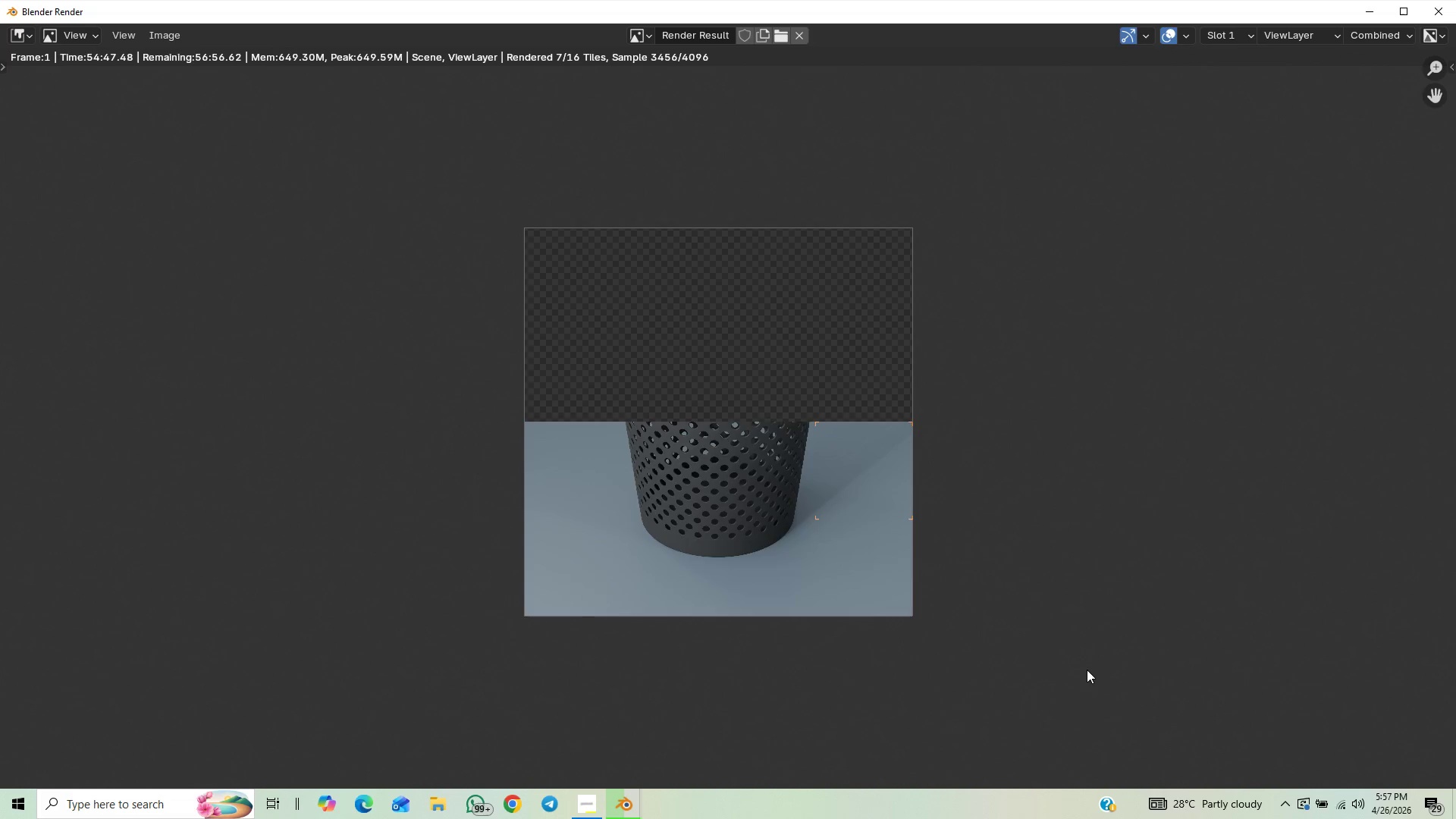 
scroll: coordinate [1052, 652], scroll_direction: up, amount: 3.0
 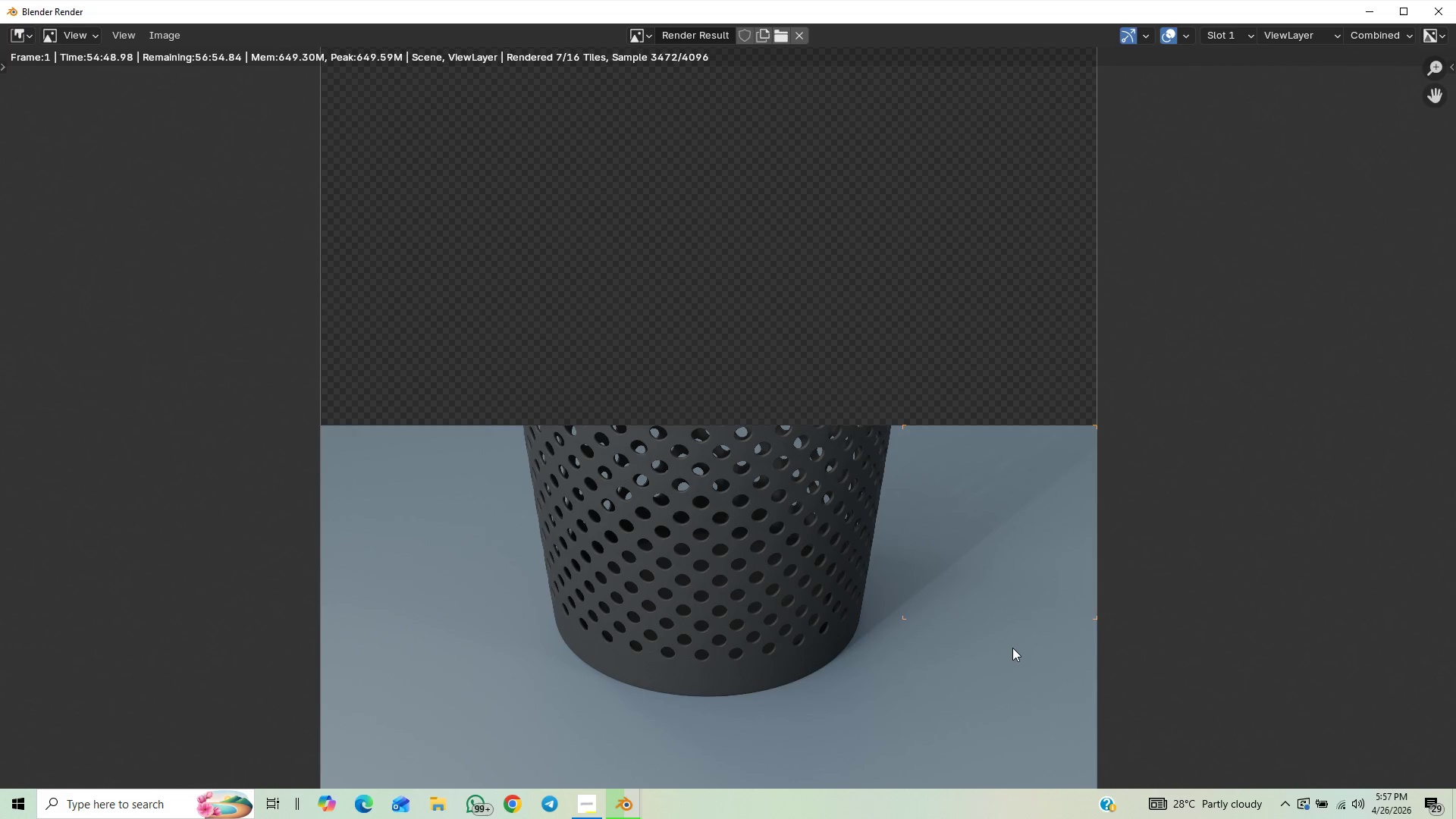 
scroll: coordinate [1009, 648], scroll_direction: down, amount: 1.0
 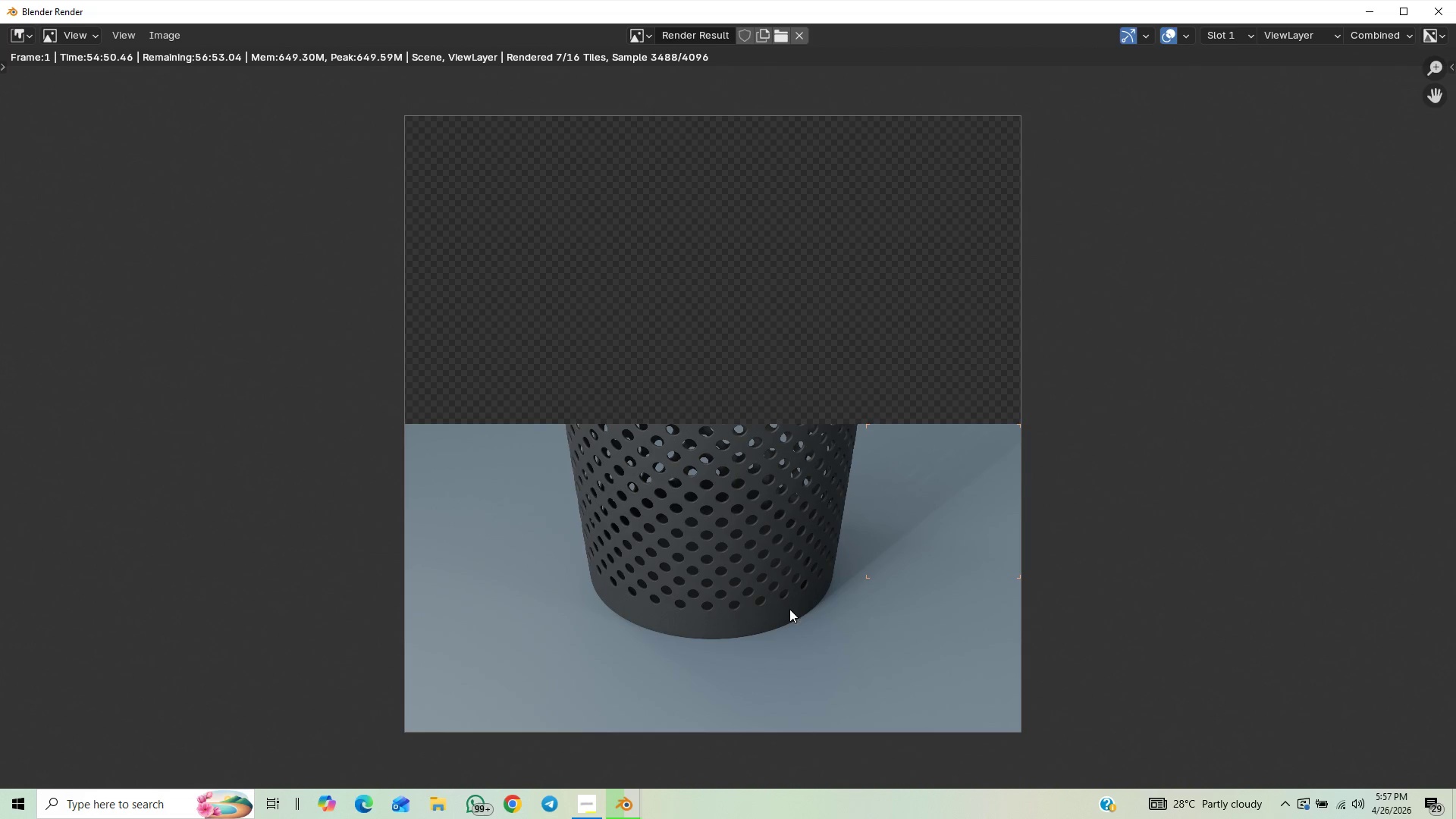 
scroll: coordinate [853, 350], scroll_direction: up, amount: 7.0
 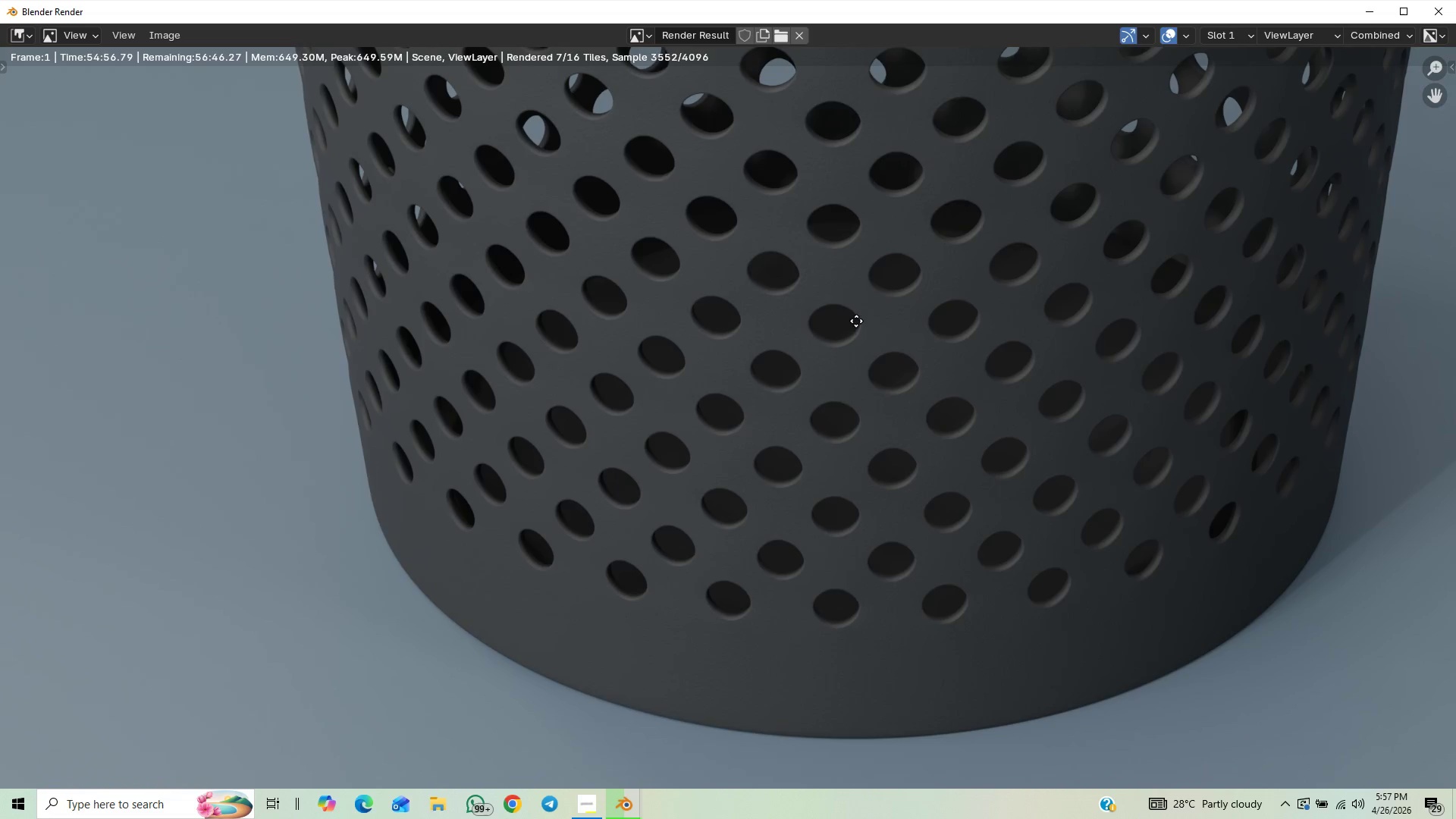 
scroll: coordinate [744, 348], scroll_direction: up, amount: 8.0
 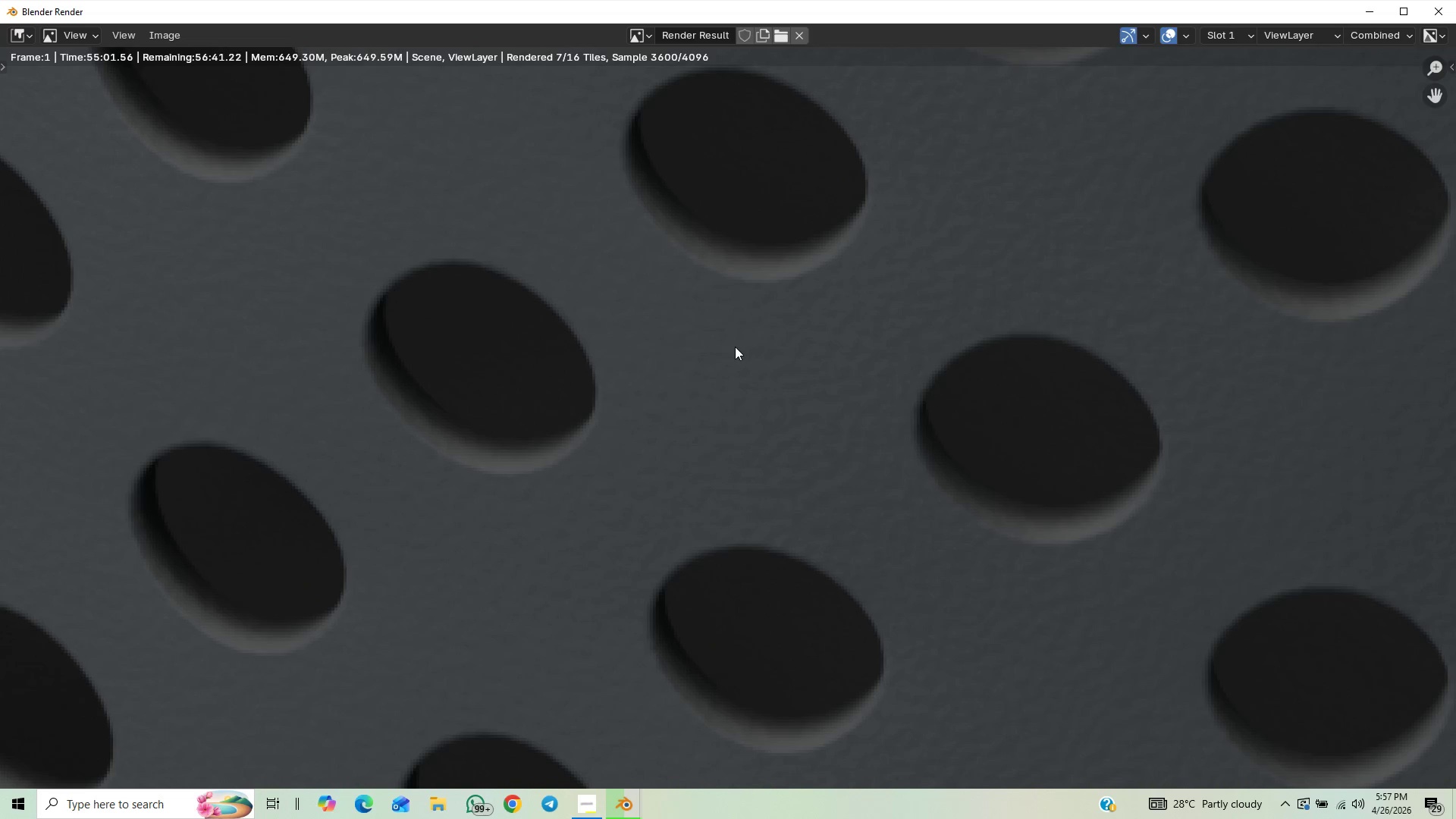 
scroll: coordinate [862, 473], scroll_direction: down, amount: 12.0
 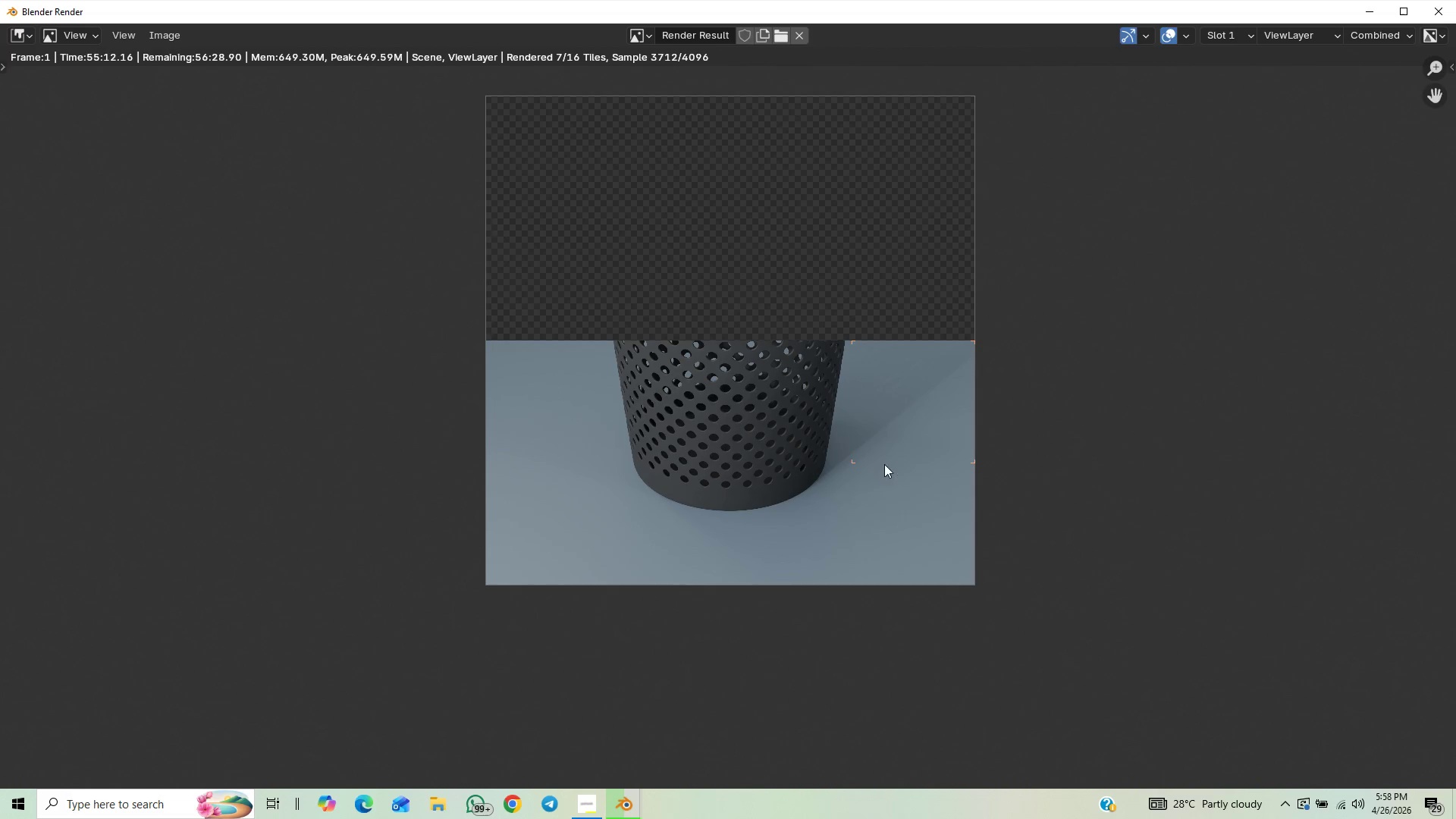 
scroll: coordinate [809, 492], scroll_direction: up, amount: 3.0
 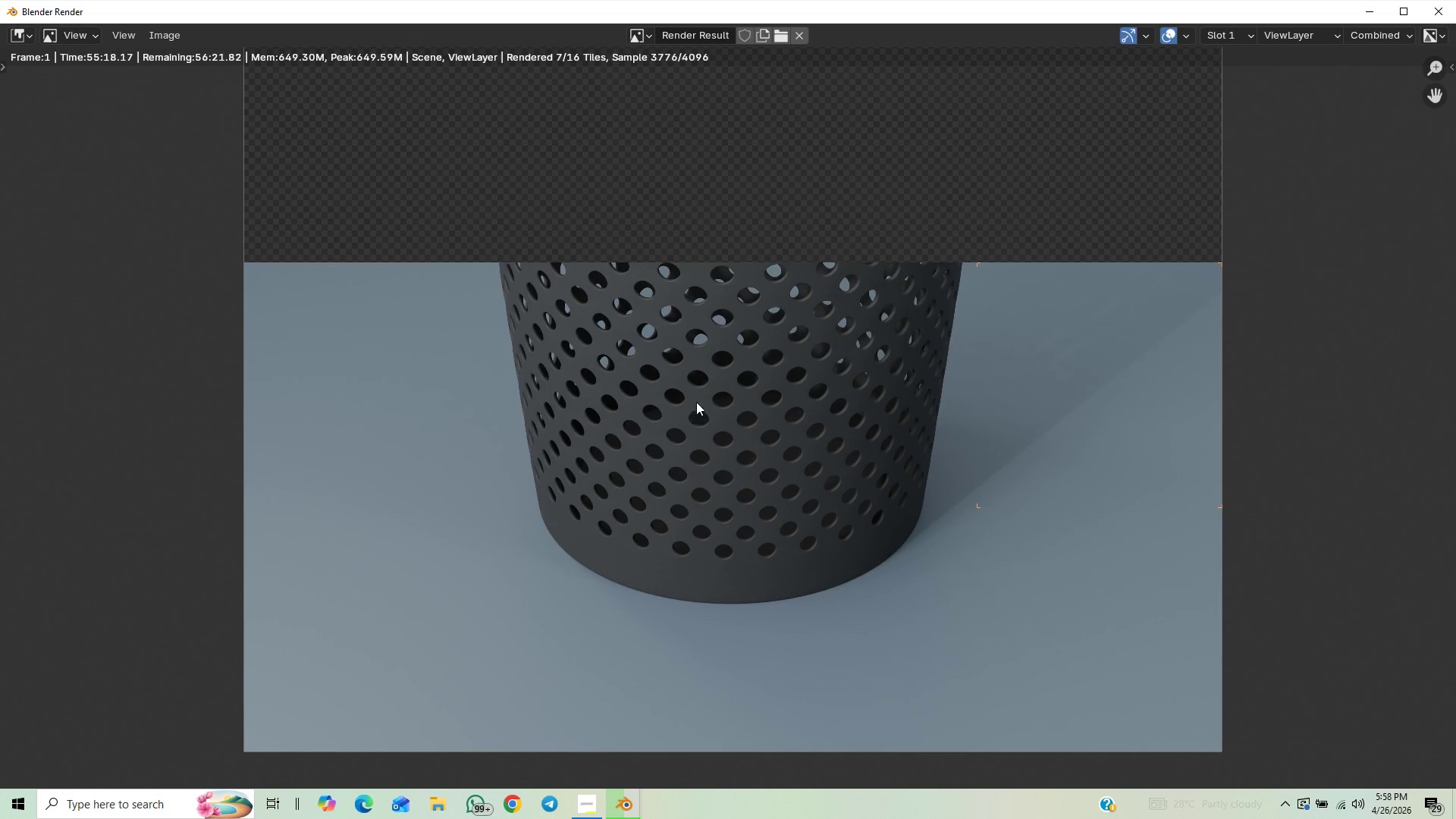 
scroll: coordinate [760, 416], scroll_direction: down, amount: 6.0
 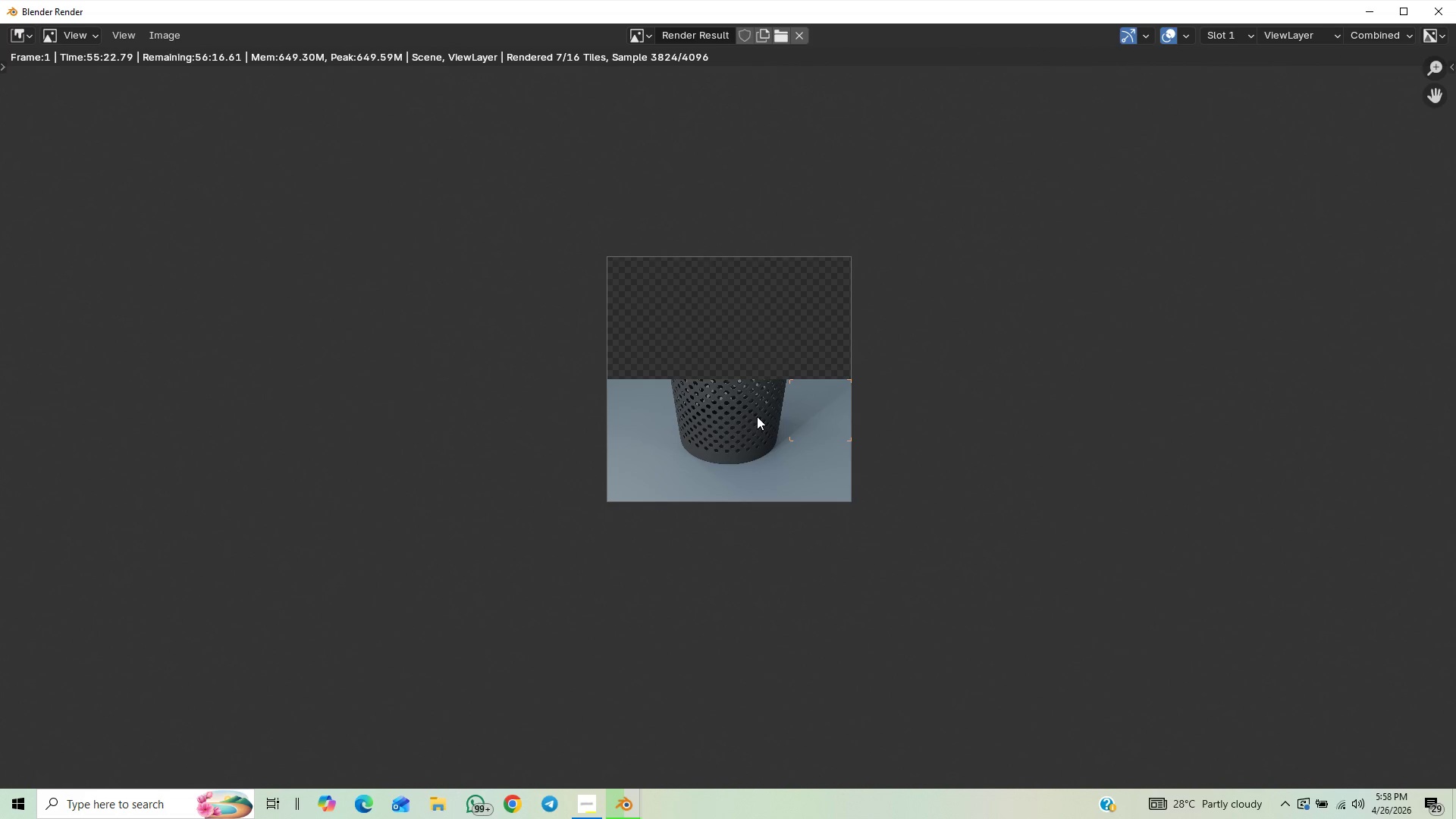 
scroll: coordinate [754, 416], scroll_direction: up, amount: 6.0
 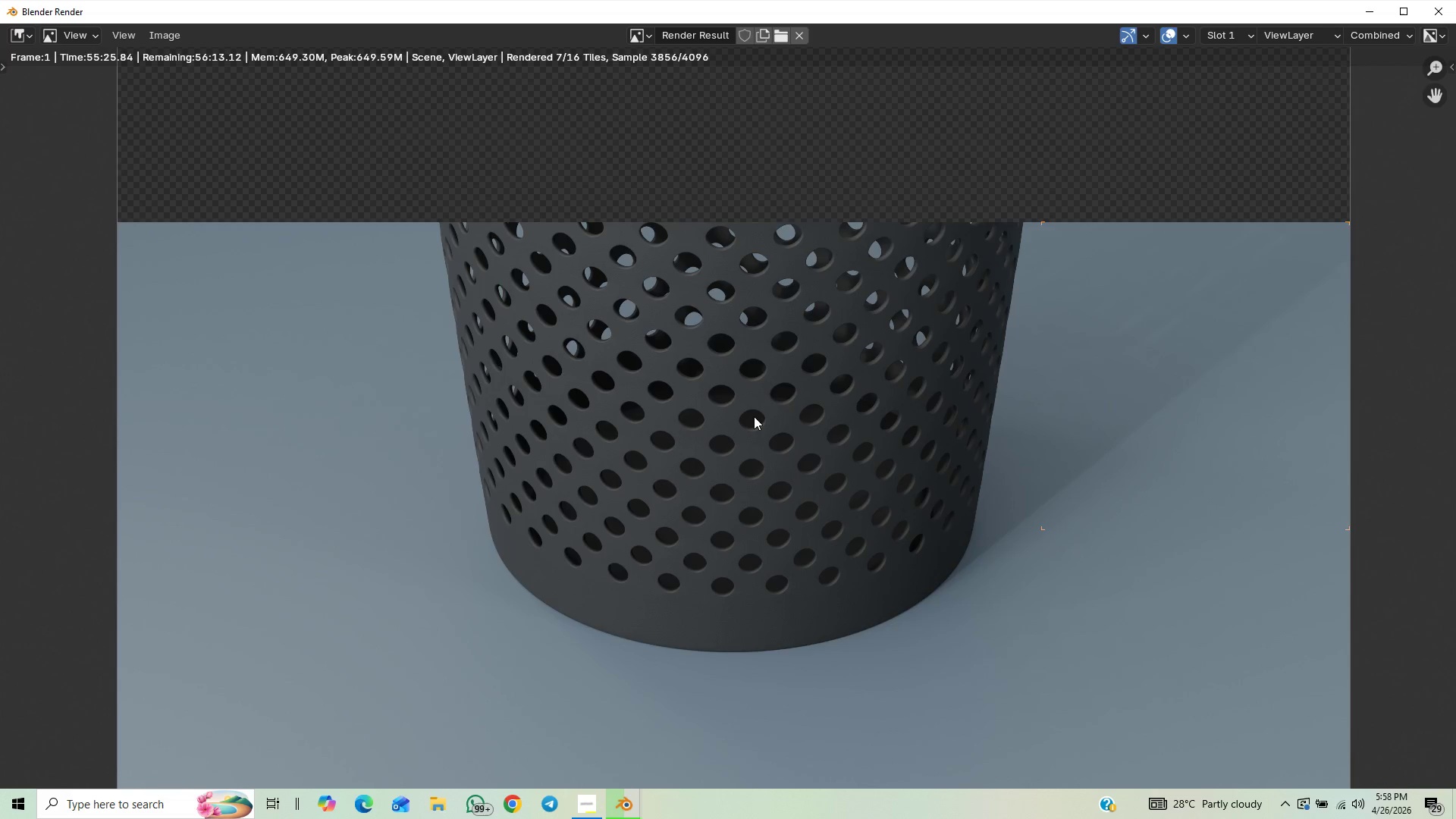 
scroll: coordinate [701, 414], scroll_direction: down, amount: 9.0
 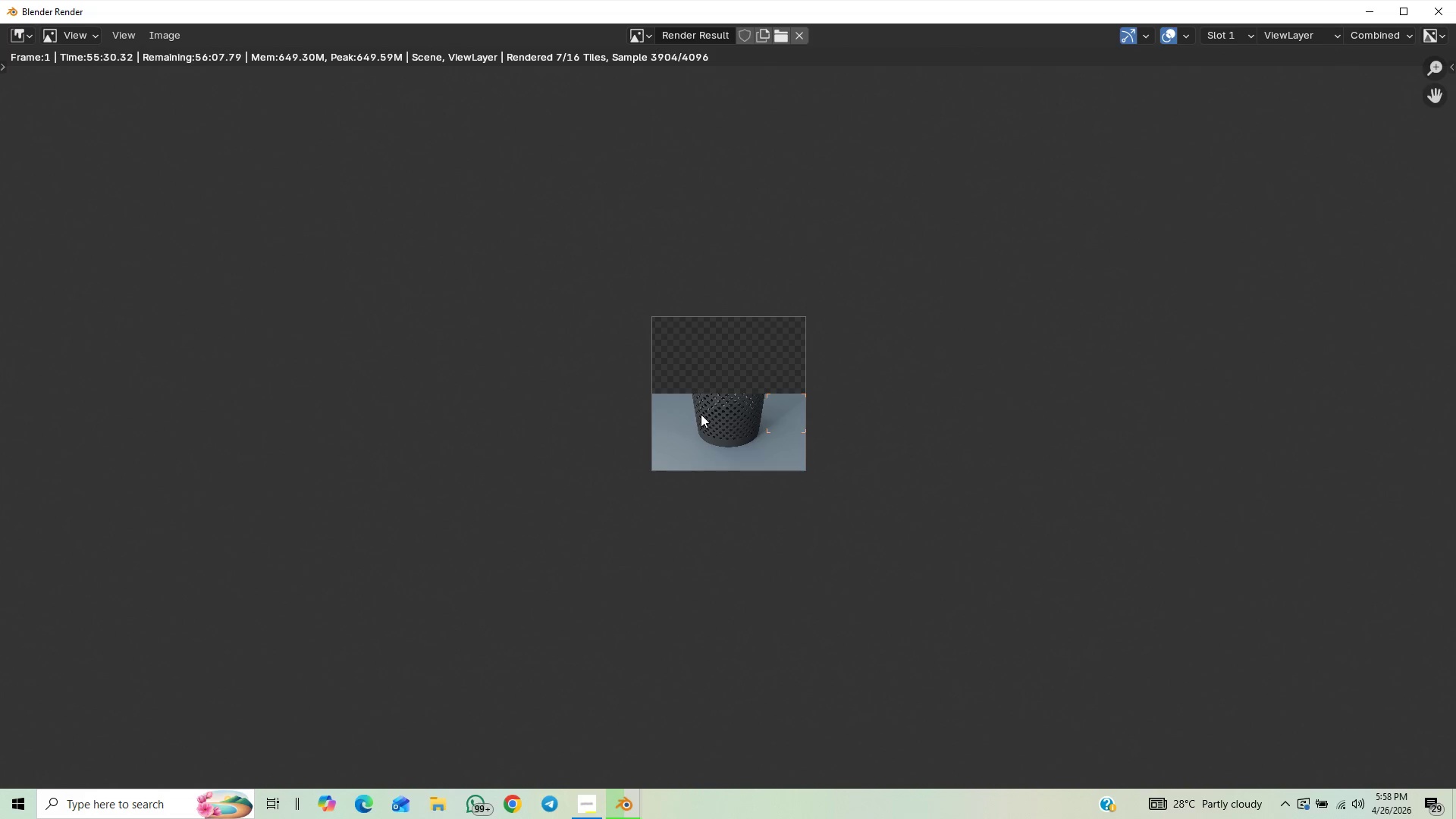 
scroll: coordinate [727, 418], scroll_direction: up, amount: 6.0
 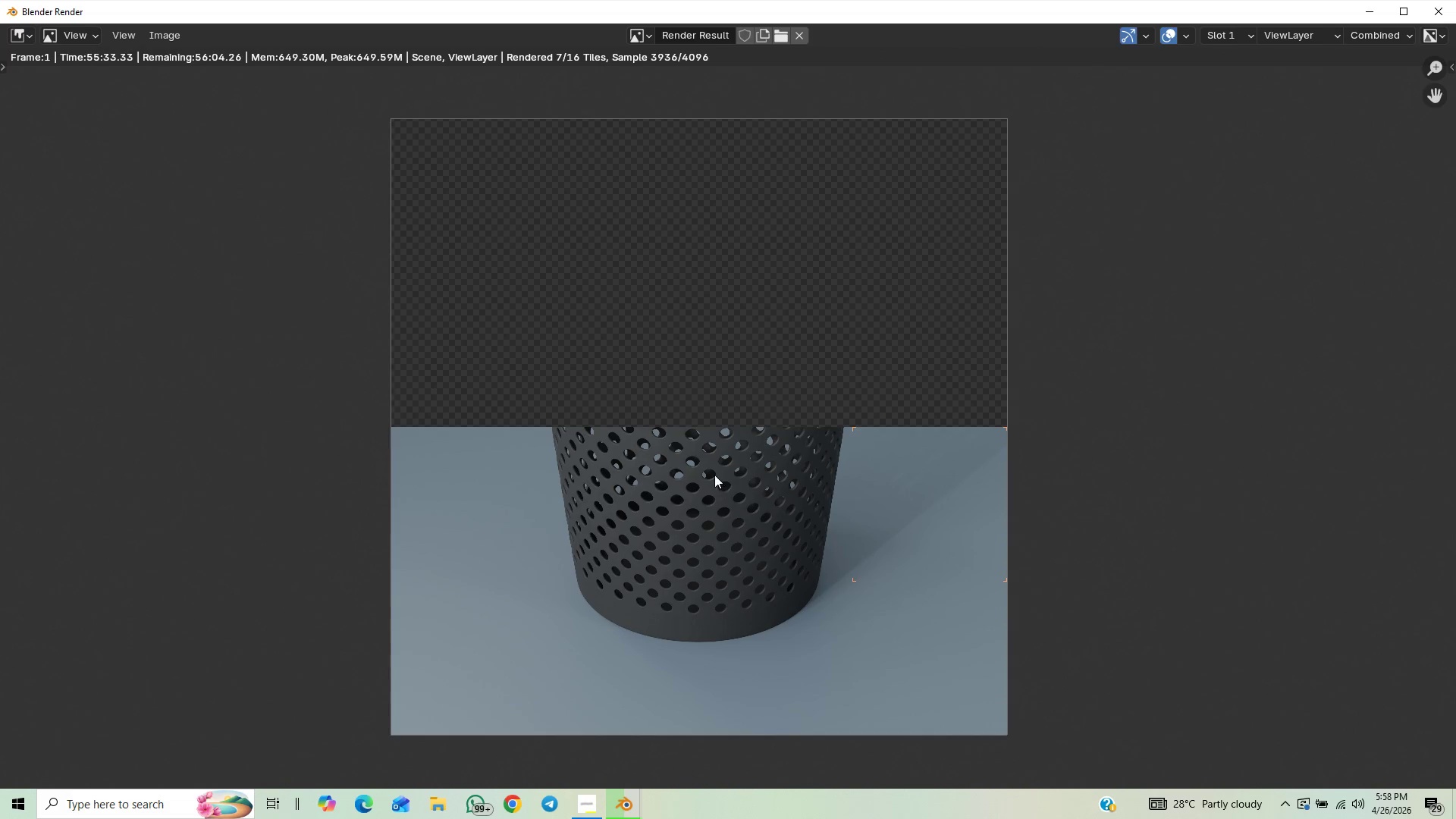 
scroll: coordinate [699, 459], scroll_direction: none, amount: 0.0
 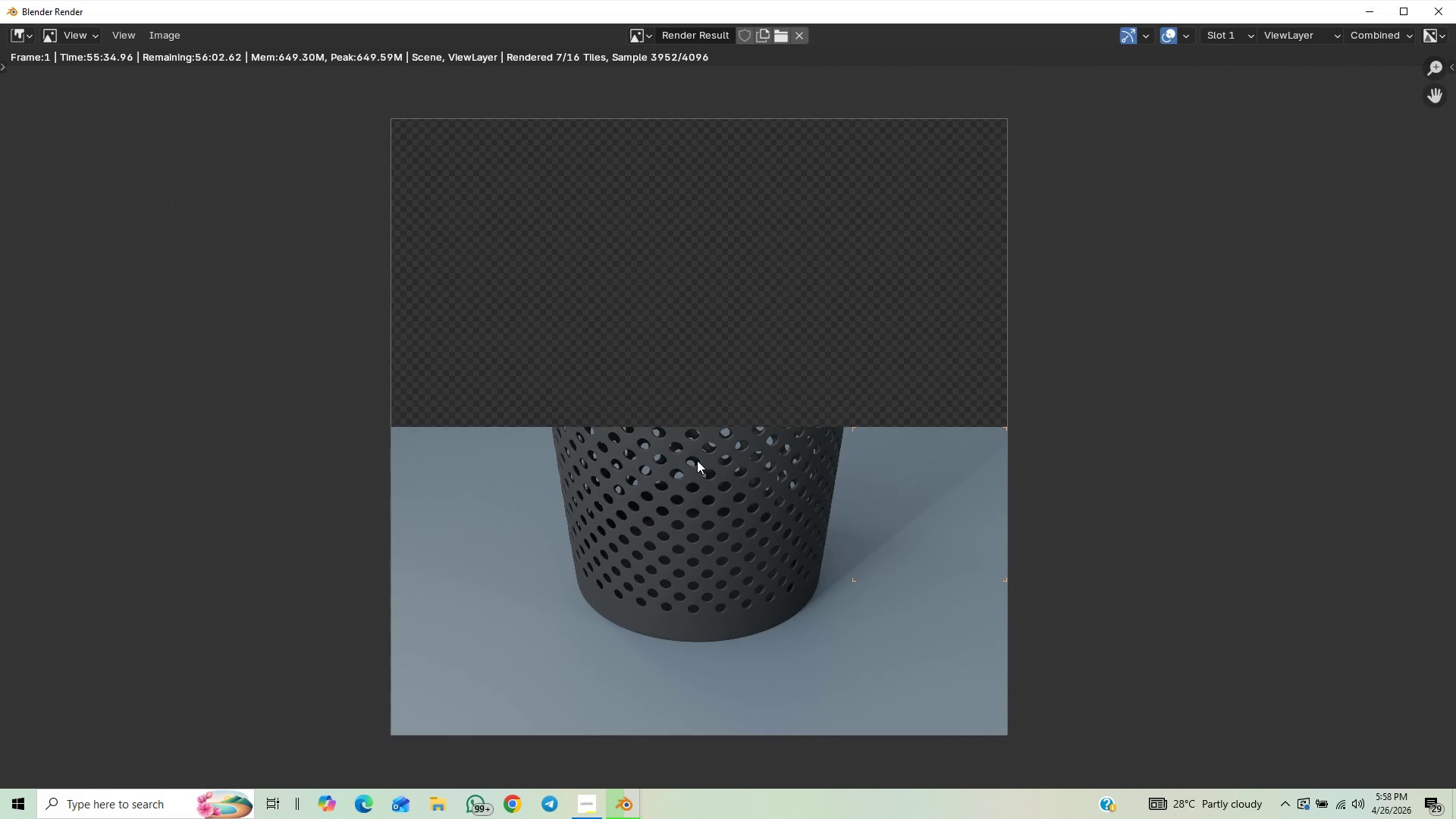 
scroll: coordinate [755, 444], scroll_direction: up, amount: 3.0
 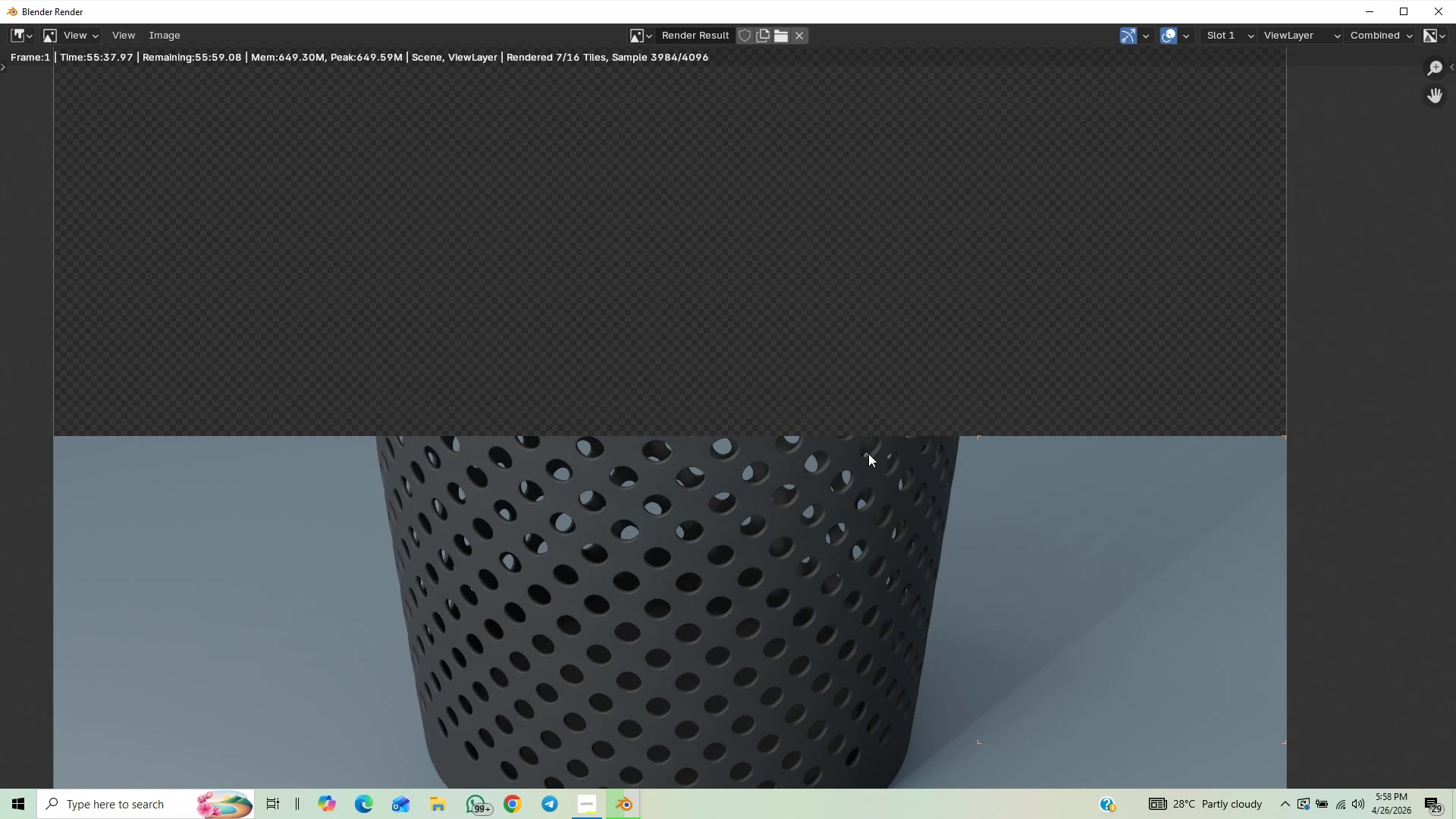 
scroll: coordinate [1060, 438], scroll_direction: down, amount: 2.0
 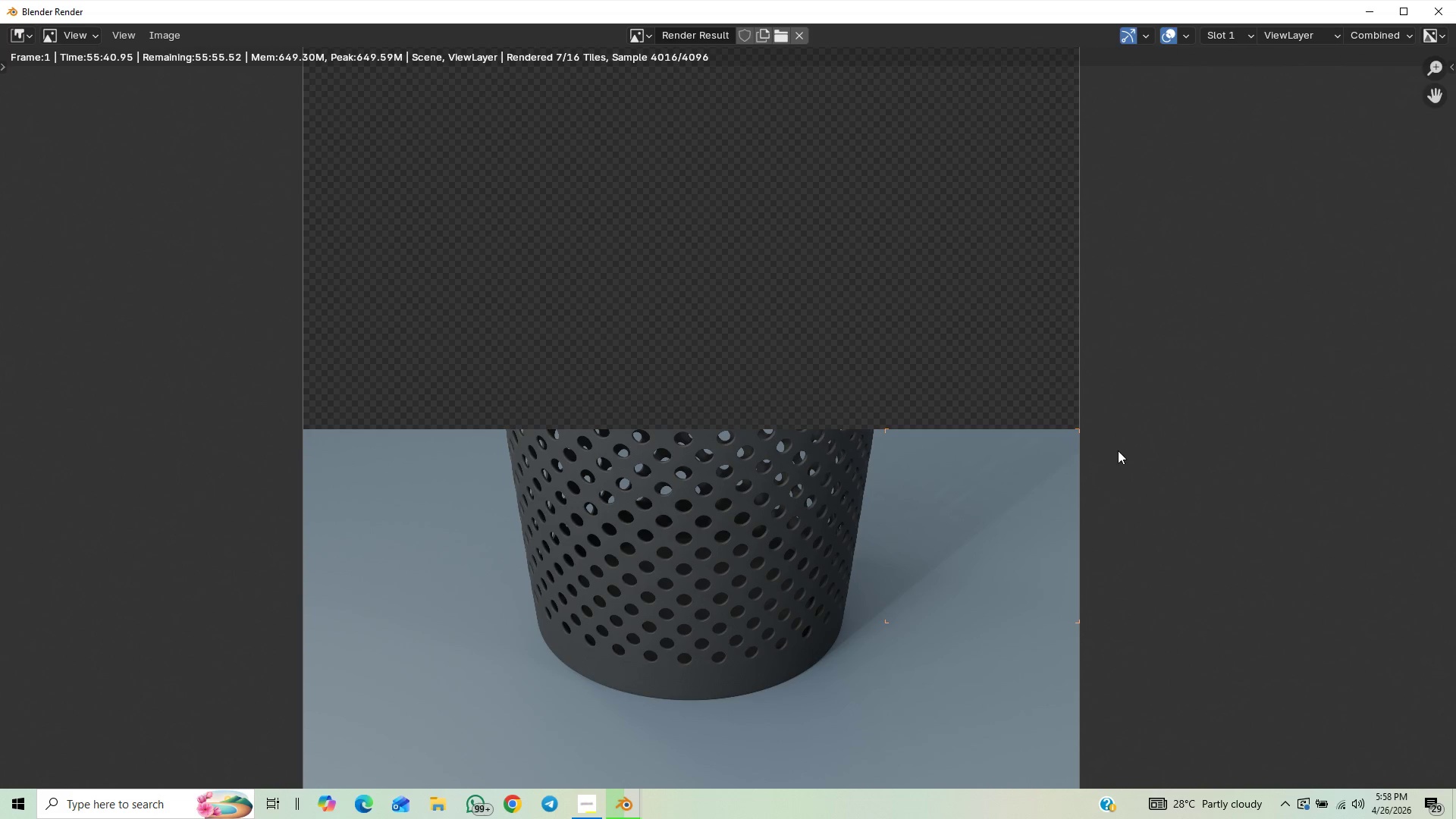 
scroll: coordinate [1134, 470], scroll_direction: up, amount: 1.0
 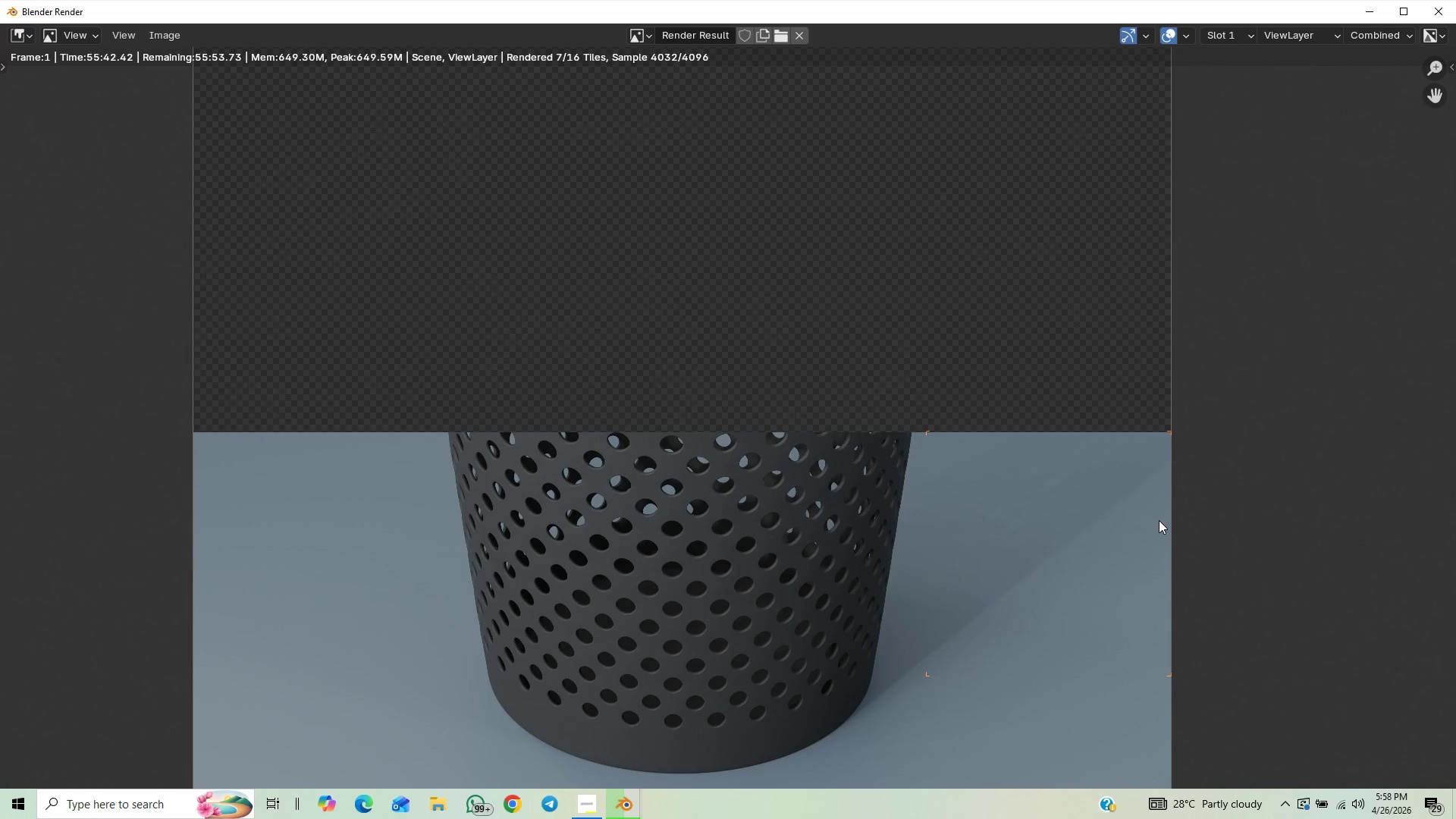 
scroll: coordinate [992, 461], scroll_direction: down, amount: 5.0
 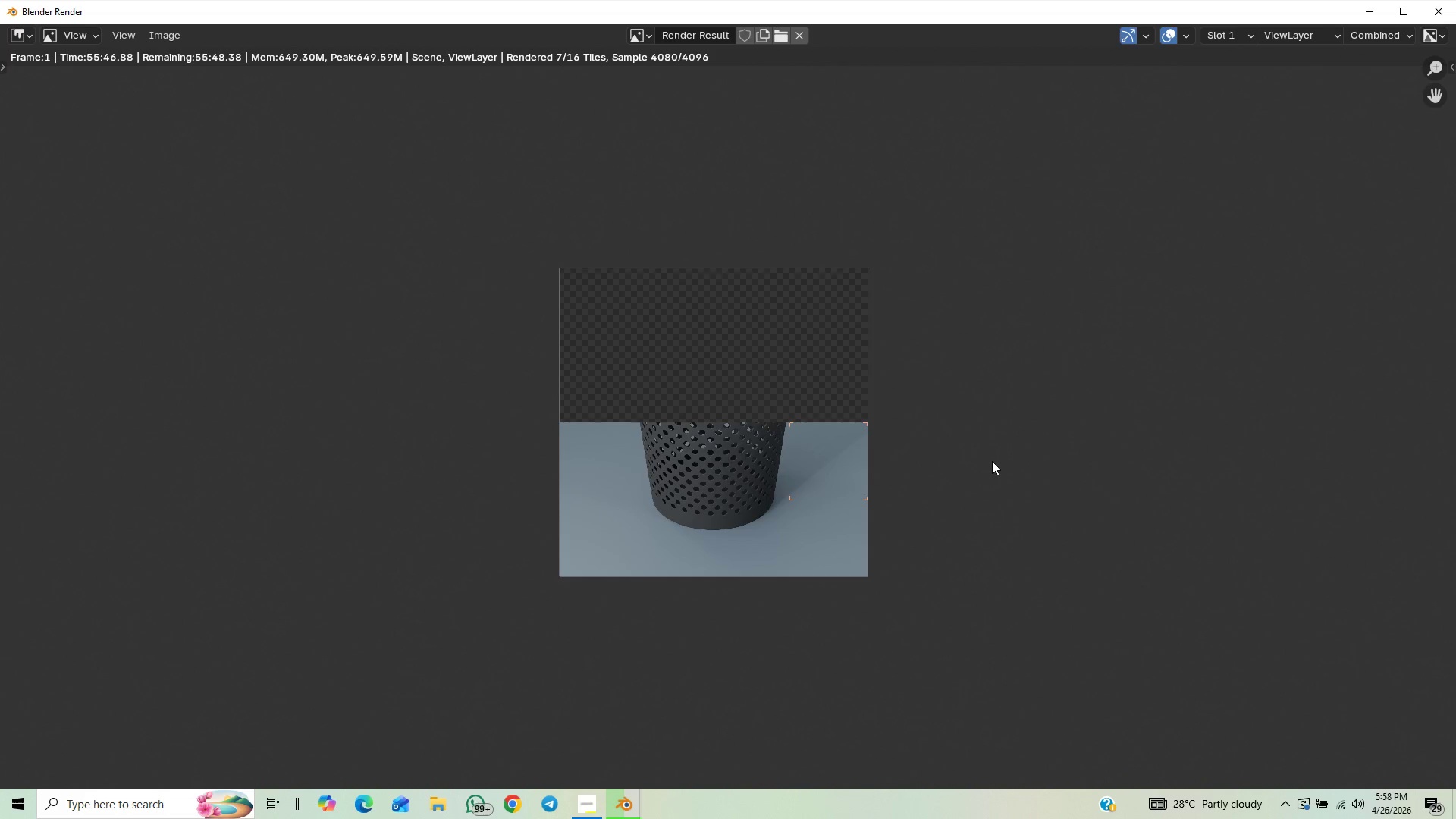 
scroll: coordinate [992, 461], scroll_direction: up, amount: 1.0
 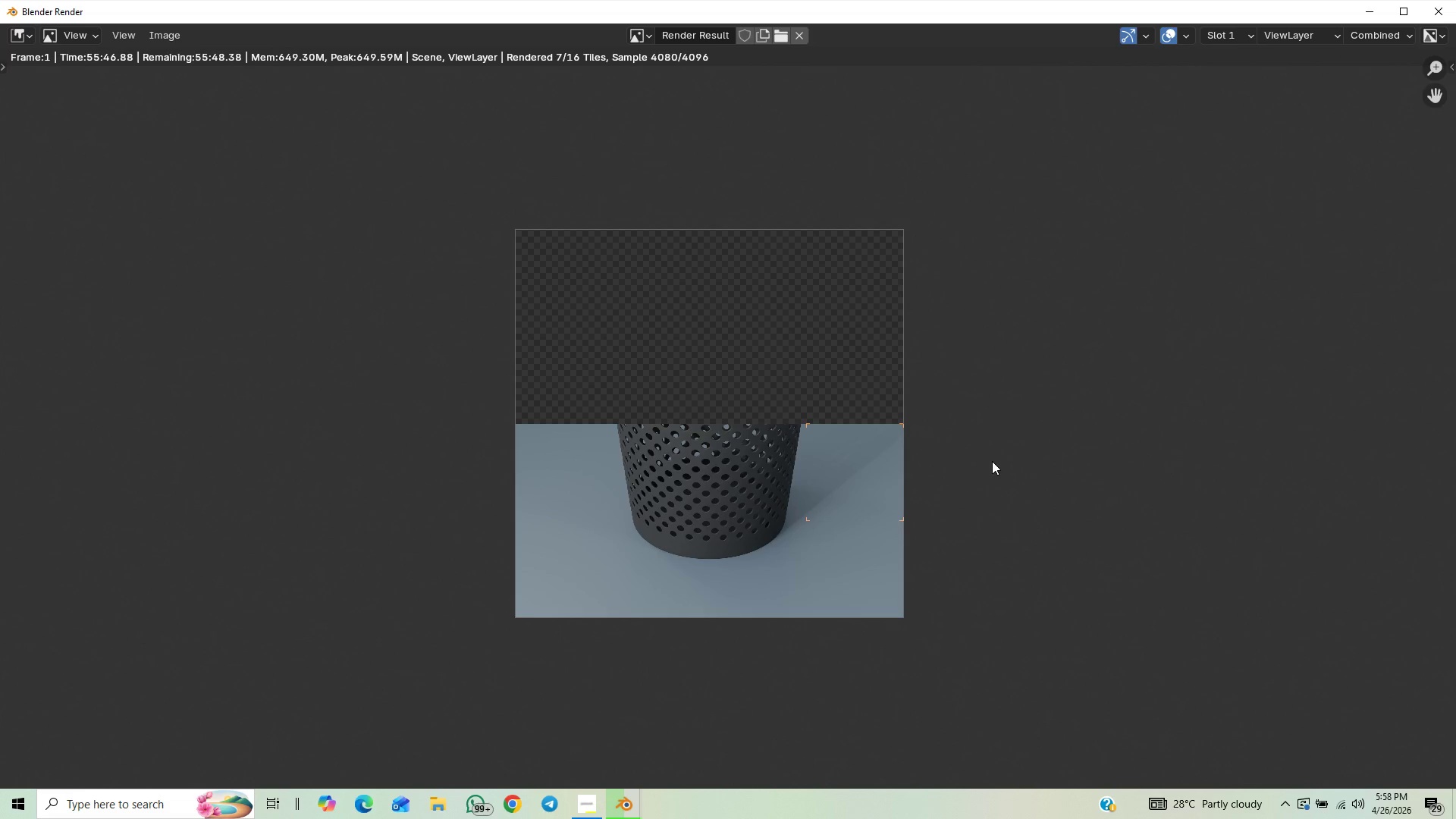 
scroll: coordinate [992, 461], scroll_direction: none, amount: 0.0
 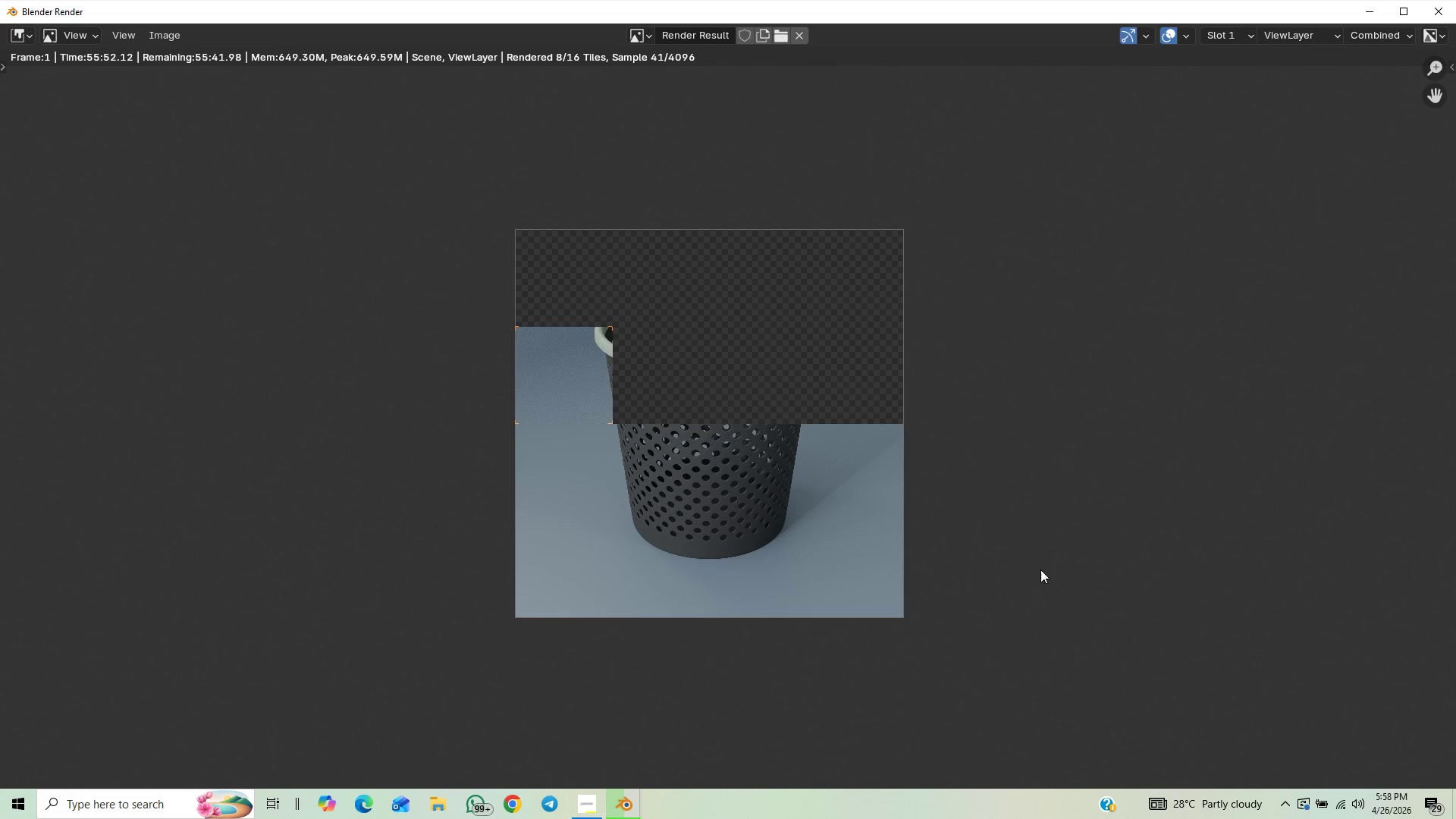 
scroll: coordinate [1017, 620], scroll_direction: up, amount: 3.0
 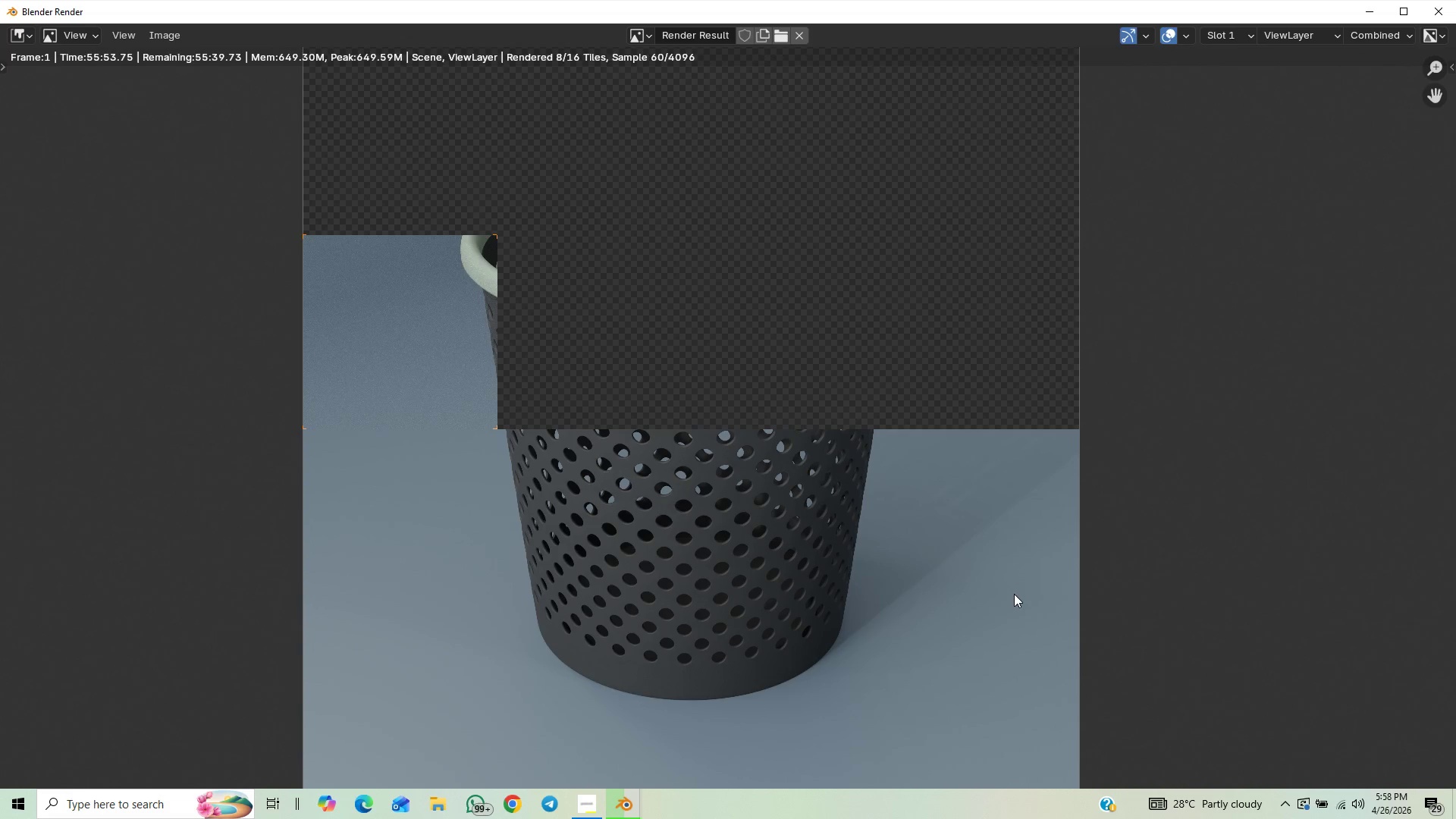 
right_click([1014, 594])
 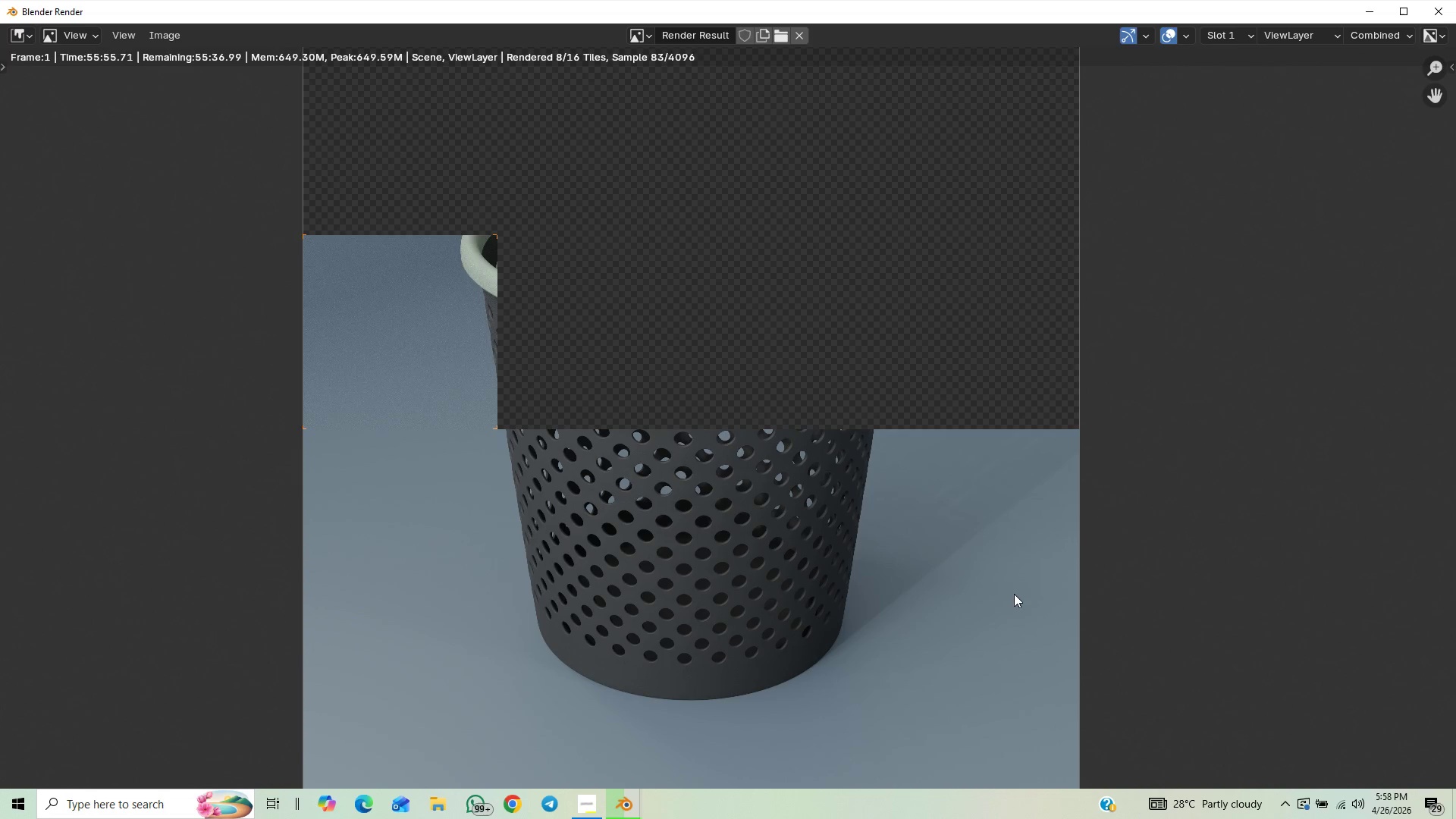 
scroll: coordinate [1014, 594], scroll_direction: down, amount: 3.0
 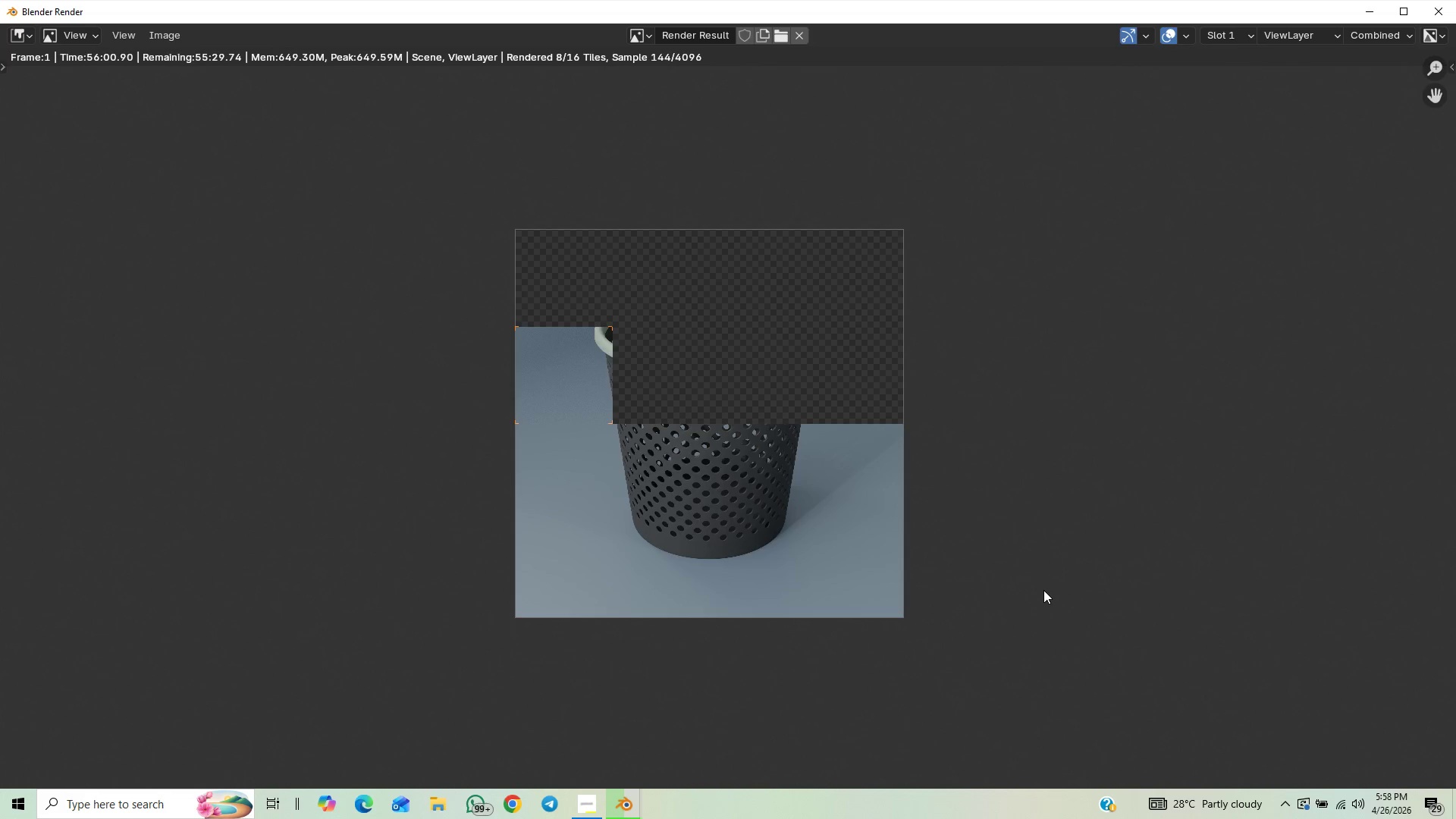 
right_click([1043, 590])
 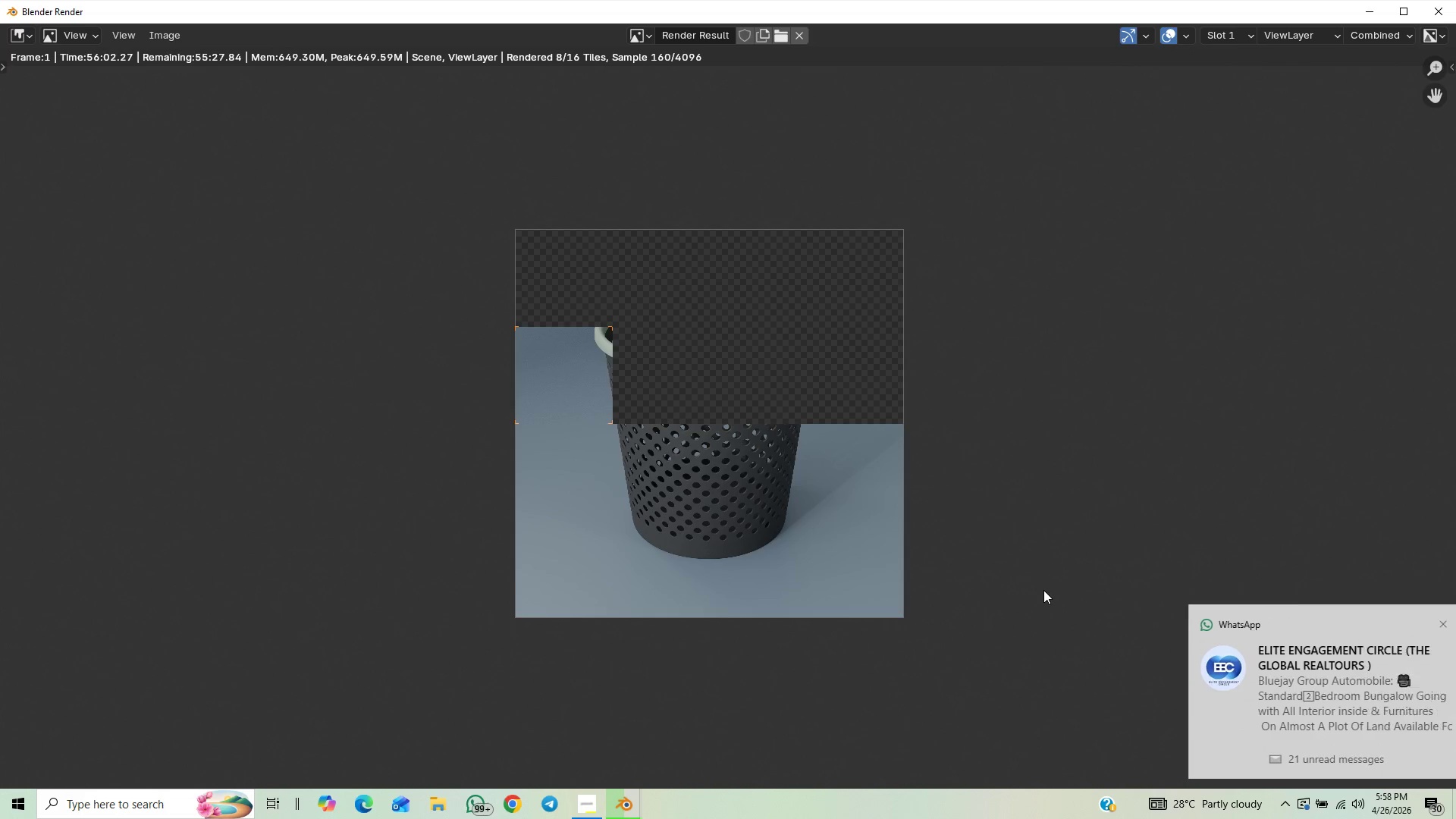 
right_click([1043, 590])
 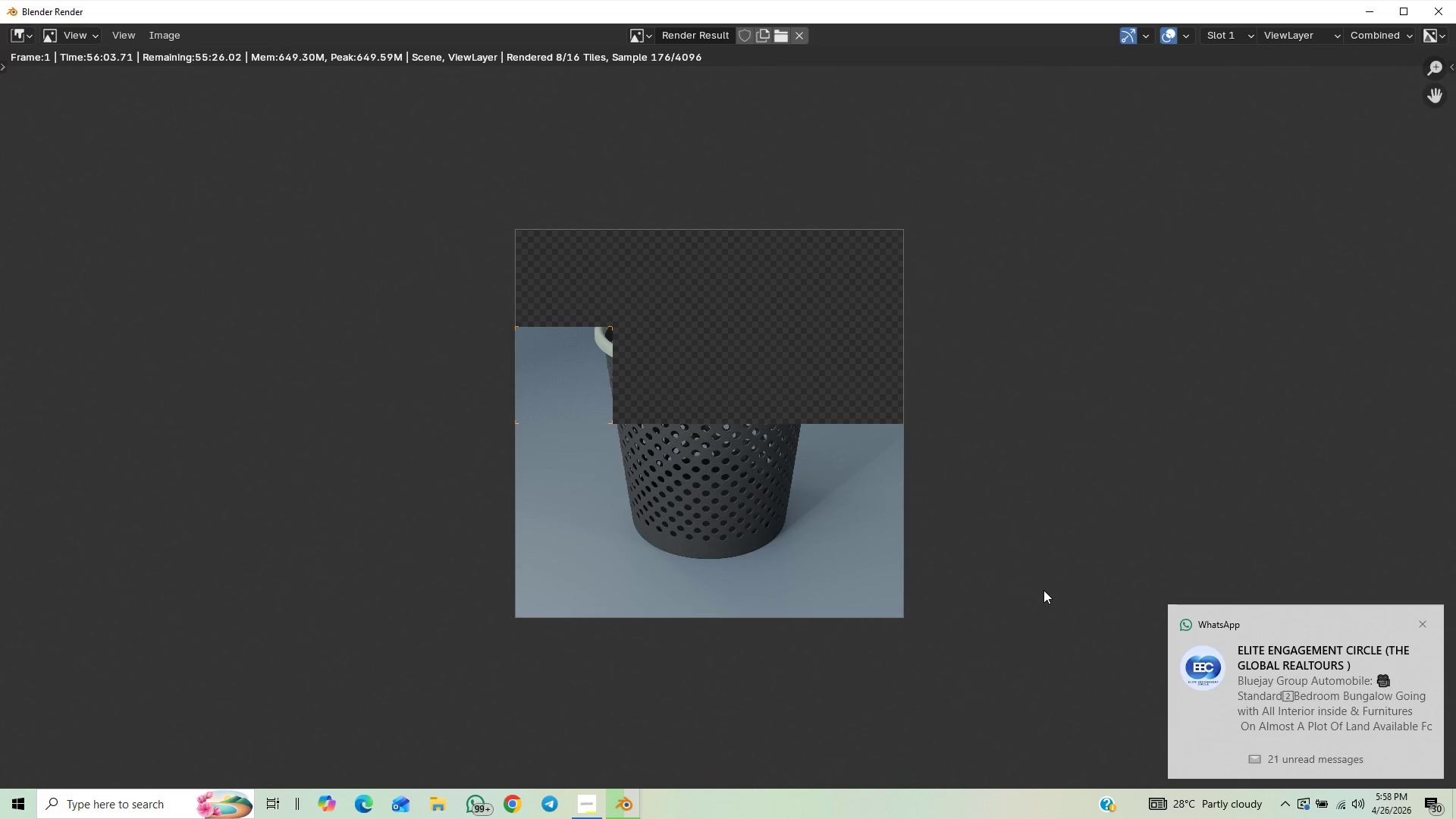 
right_click([1043, 590])
 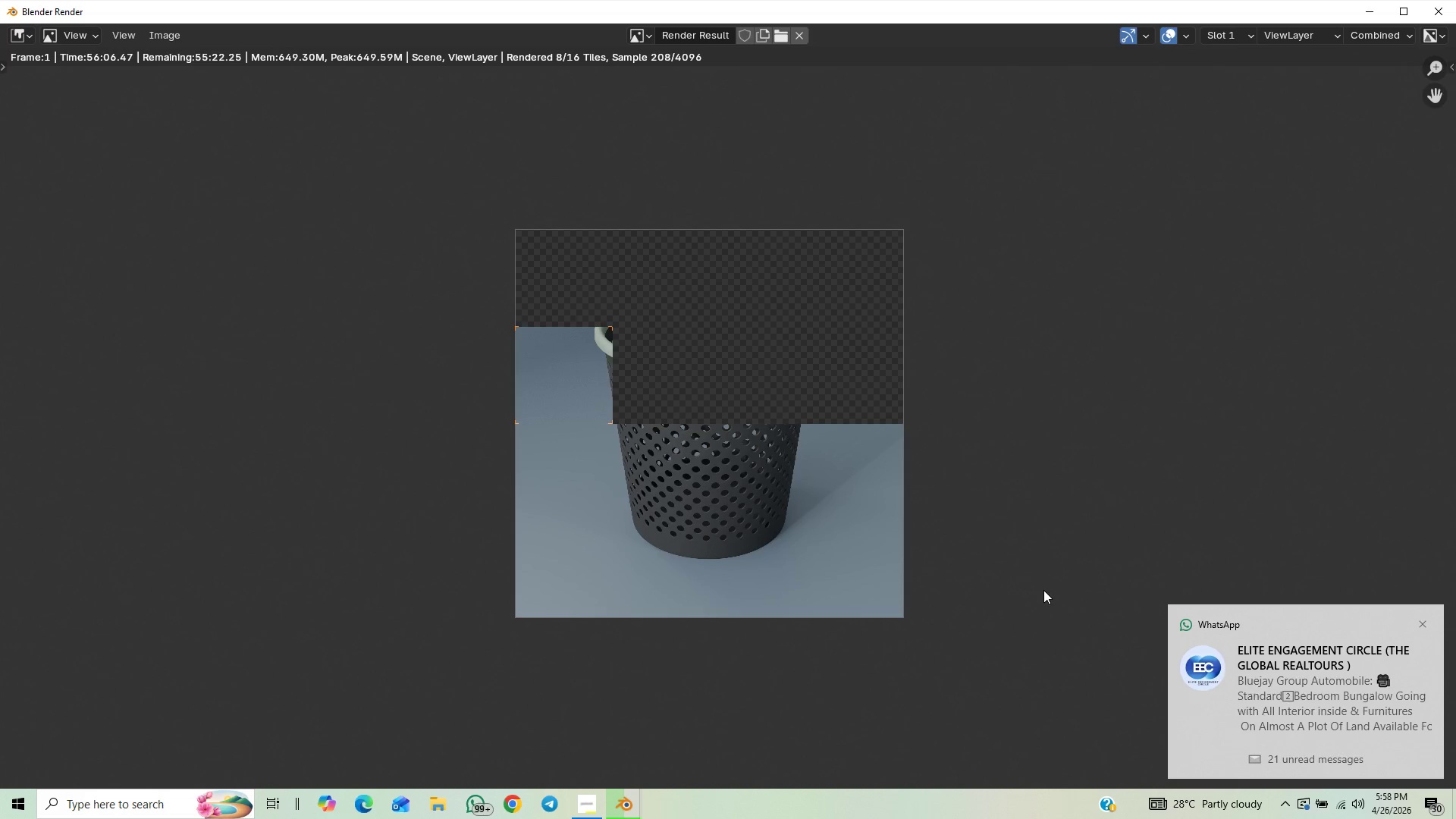 
right_click([1043, 590])
 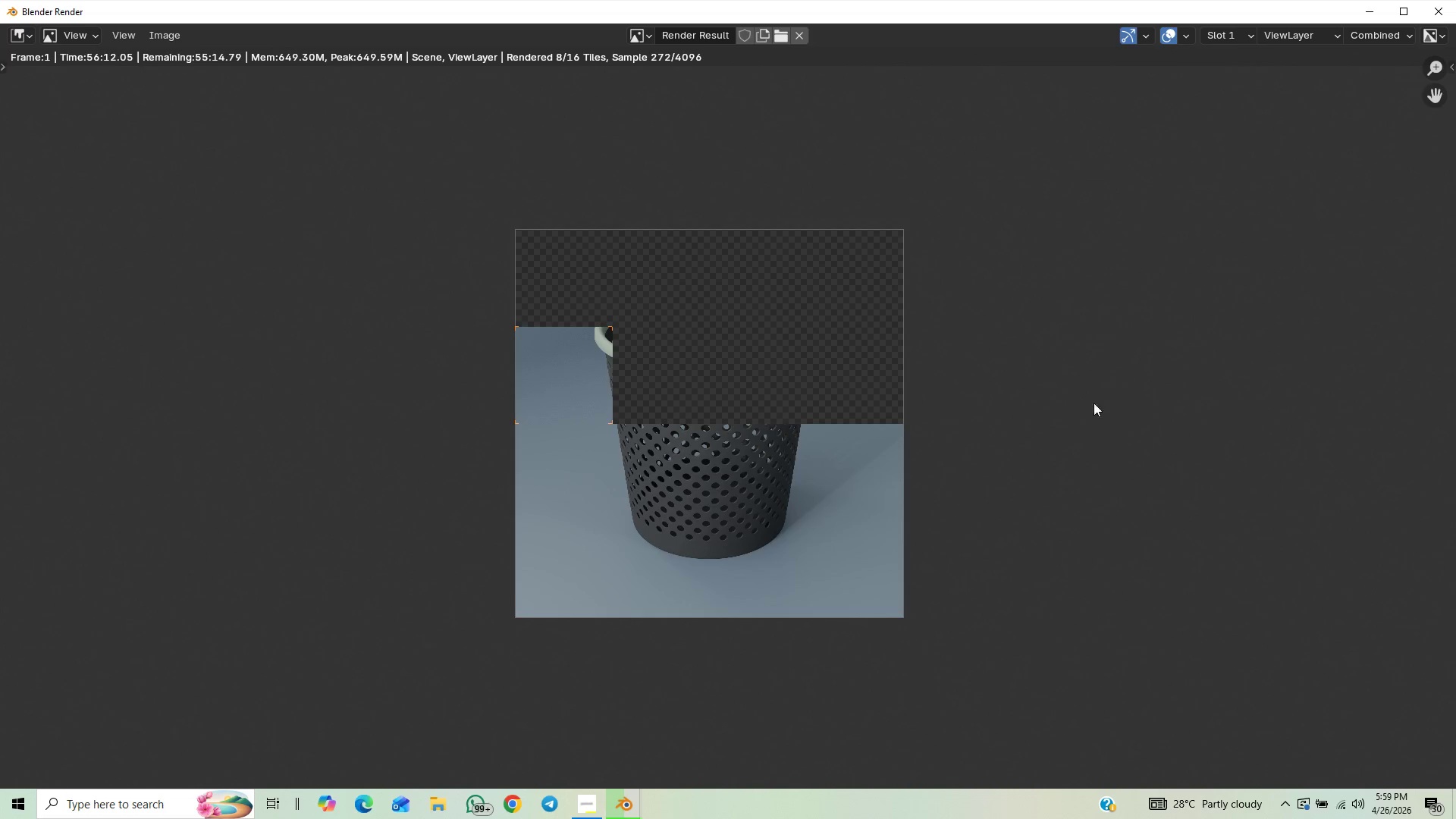 
wait(10.64)
 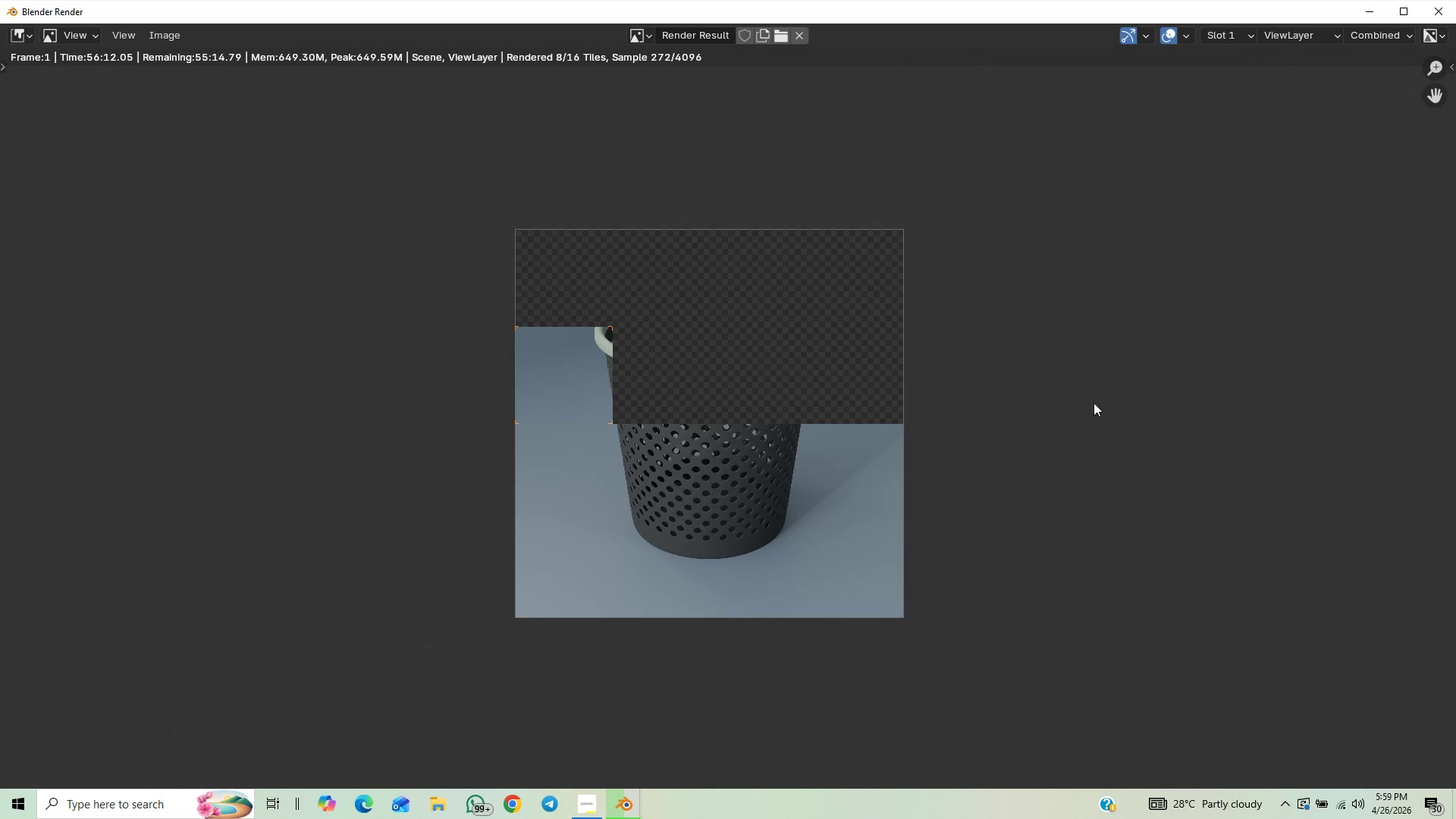 
scroll: coordinate [996, 372], scroll_direction: up, amount: 1.0
 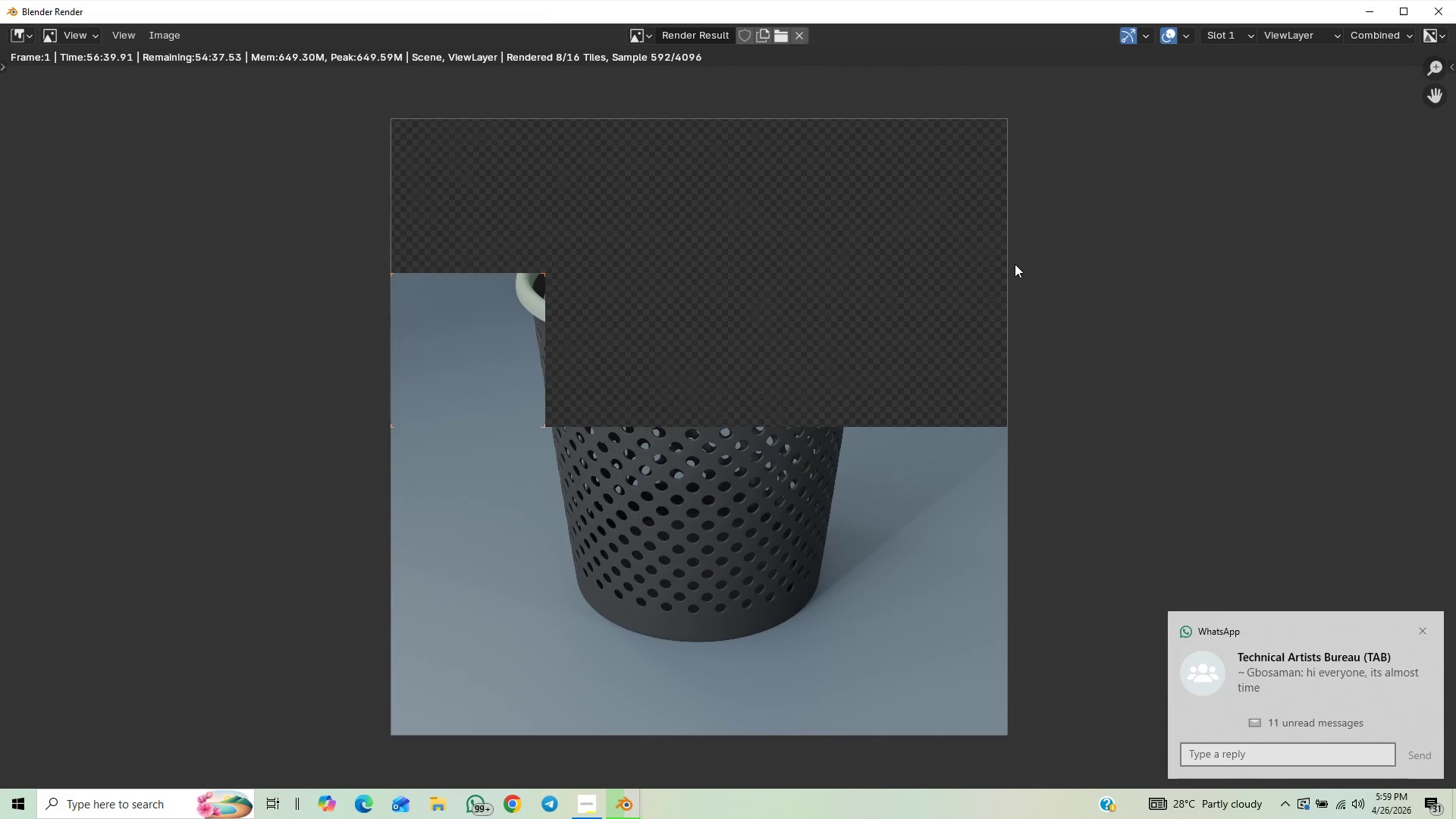 
wait(26.47)
 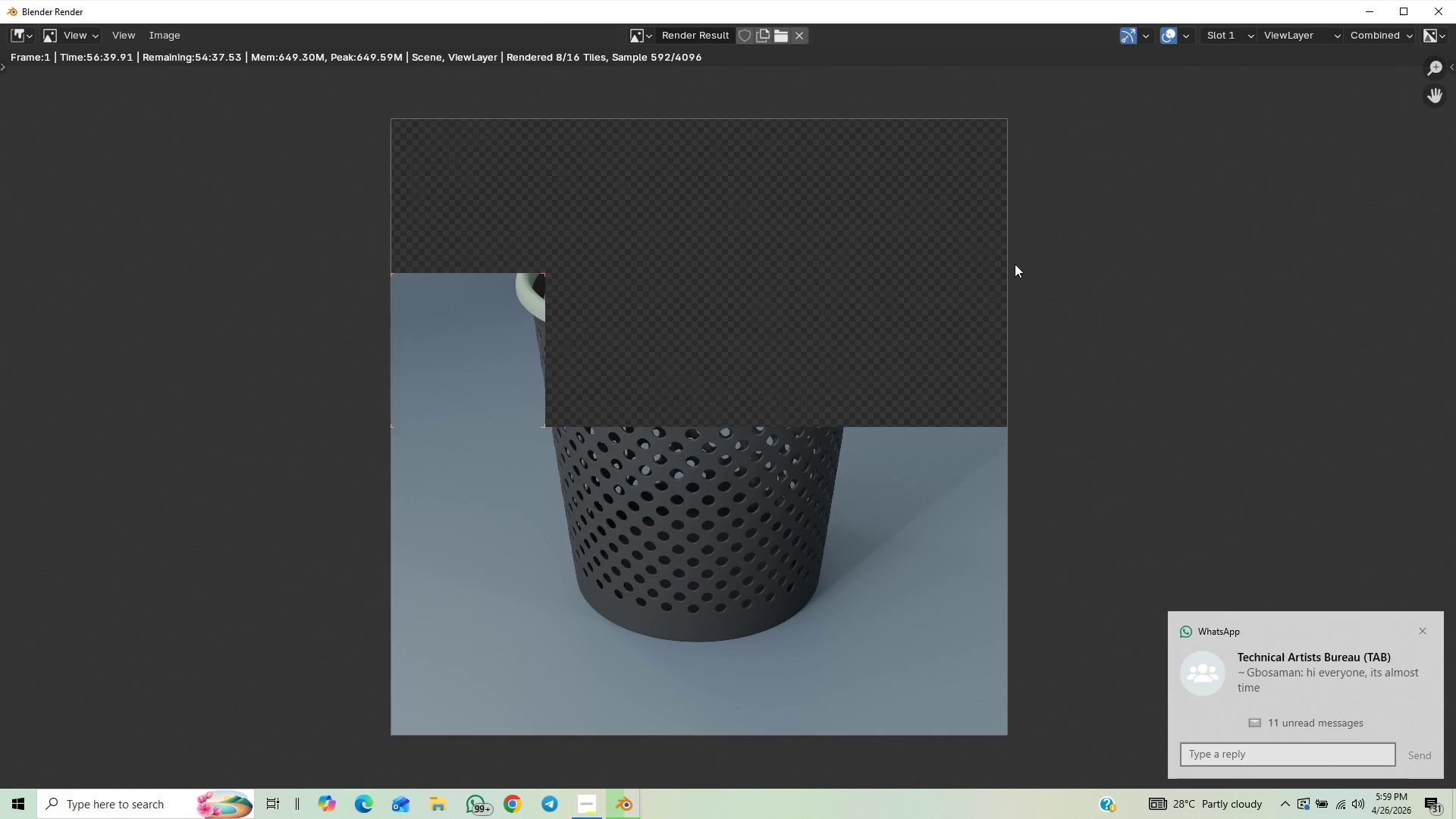 
scroll: coordinate [479, 632], scroll_direction: up, amount: 1.0
 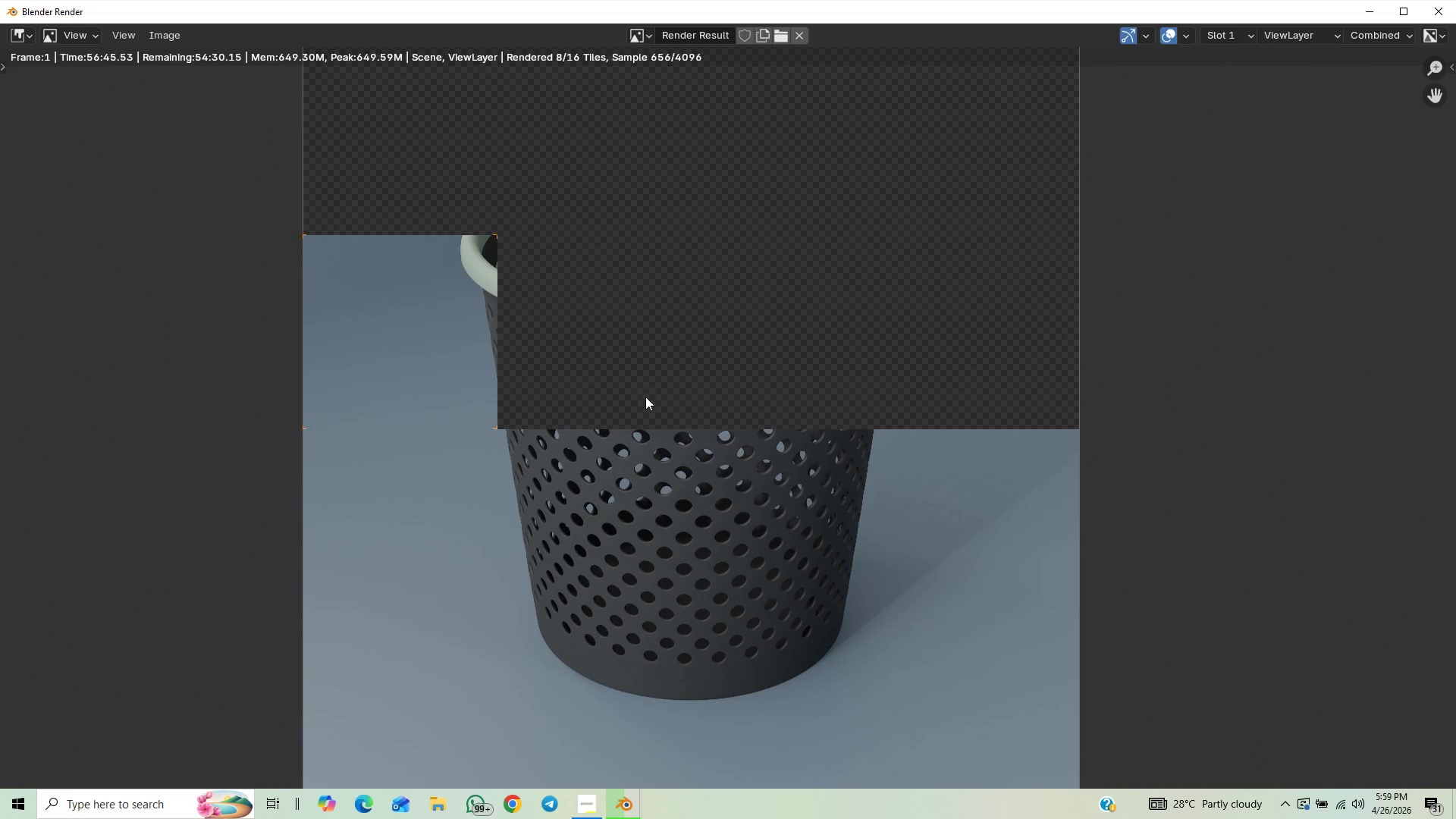 
scroll: coordinate [632, 406], scroll_direction: down, amount: 1.0
 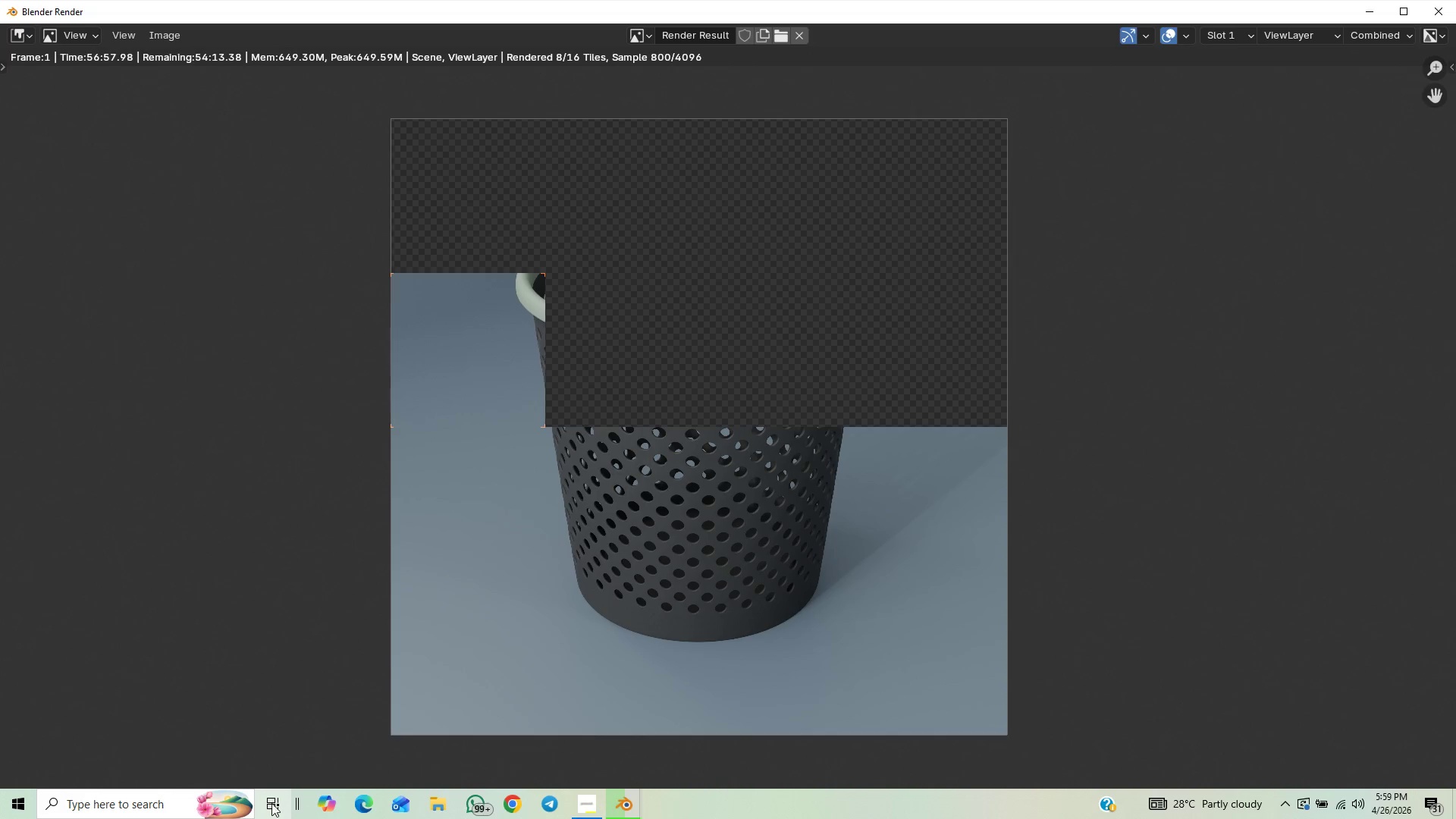 
wait(16.62)
 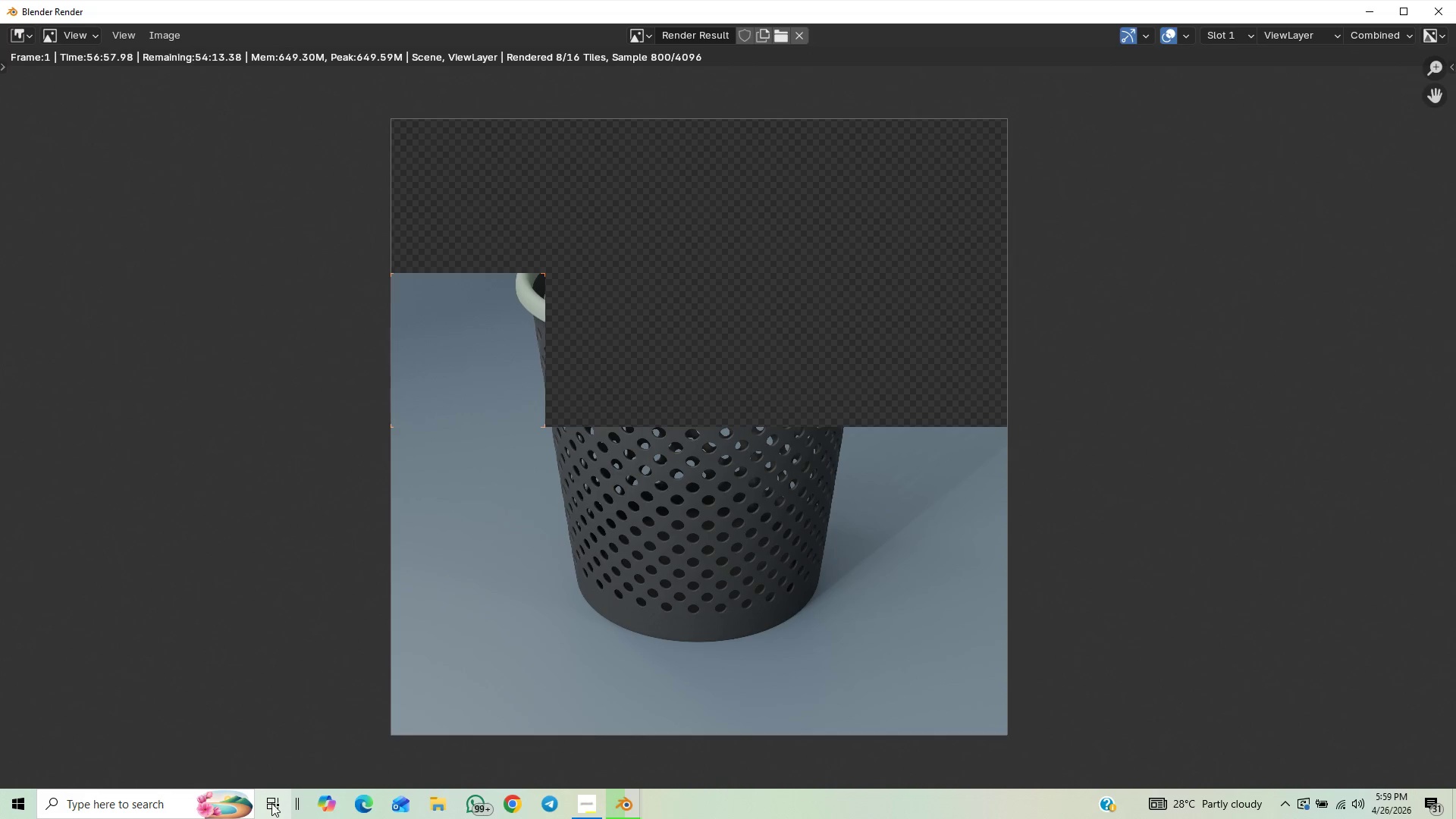 
scroll: coordinate [2, 8], scroll_direction: down, amount: 1.0
 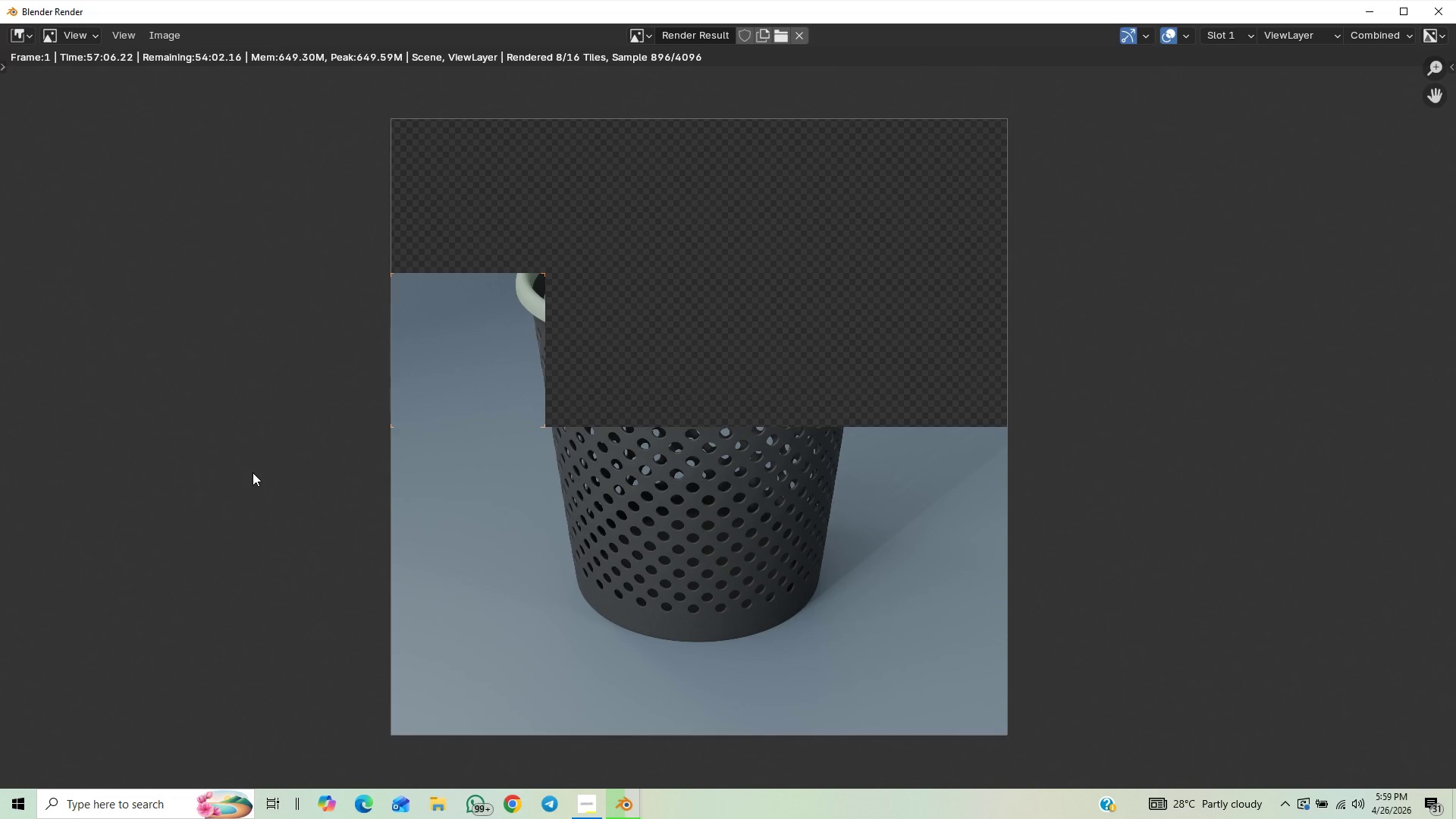 
wait(7.75)
 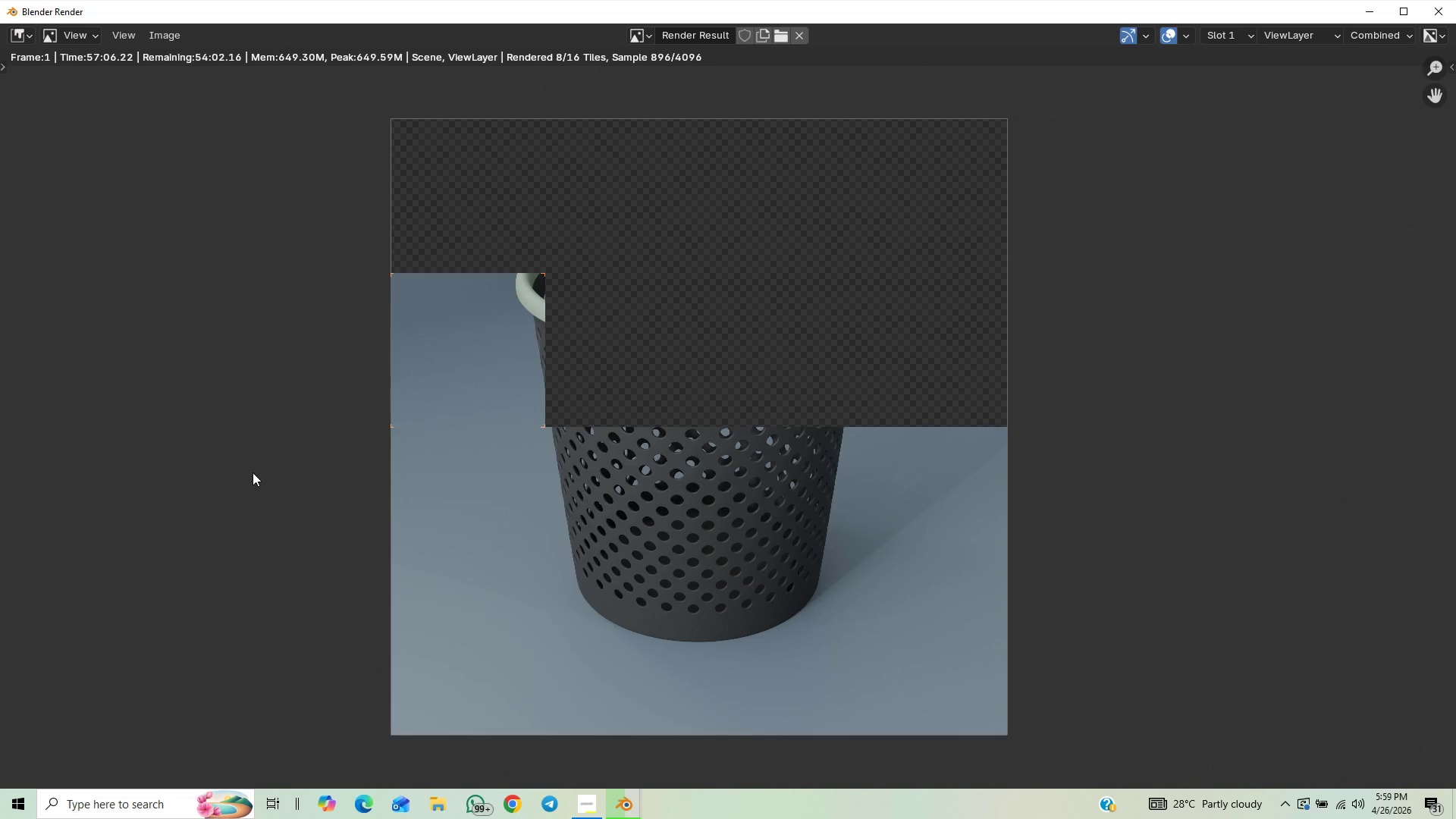 
scroll: coordinate [224, 450], scroll_direction: up, amount: 2.0
 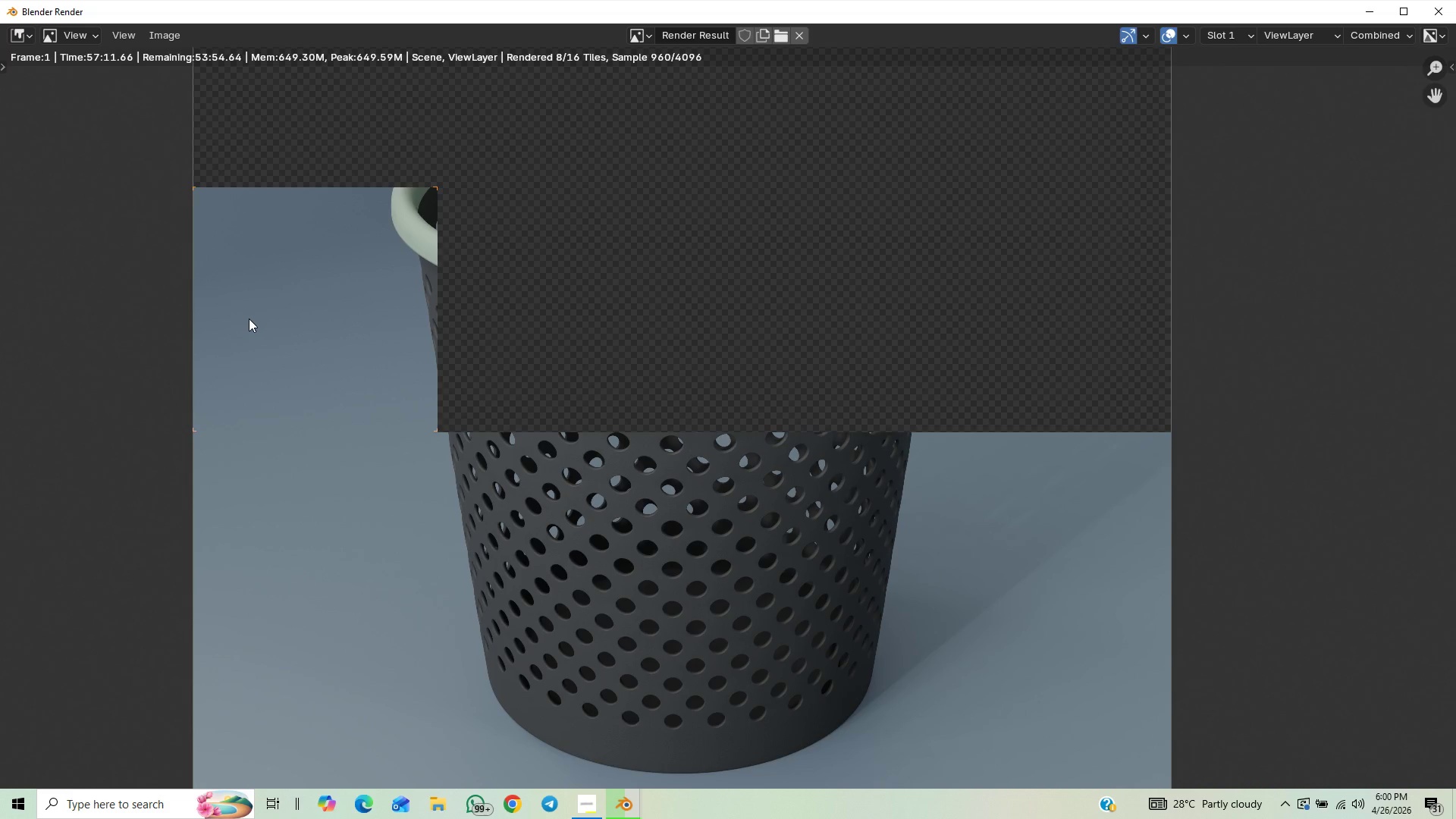 
scroll: coordinate [876, 4], scroll_direction: down, amount: 3.0
 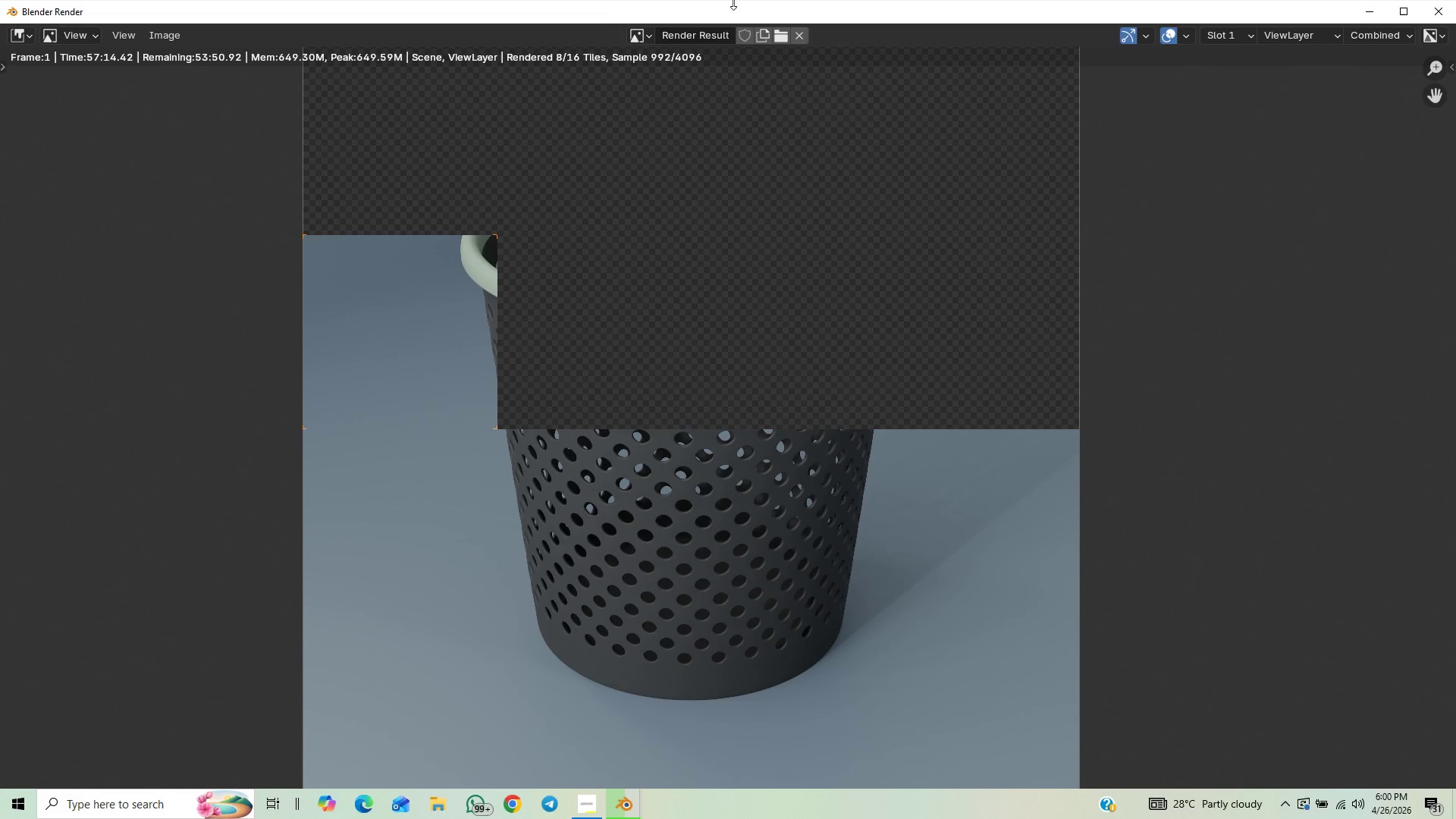 
scroll: coordinate [617, 124], scroll_direction: none, amount: 0.0
 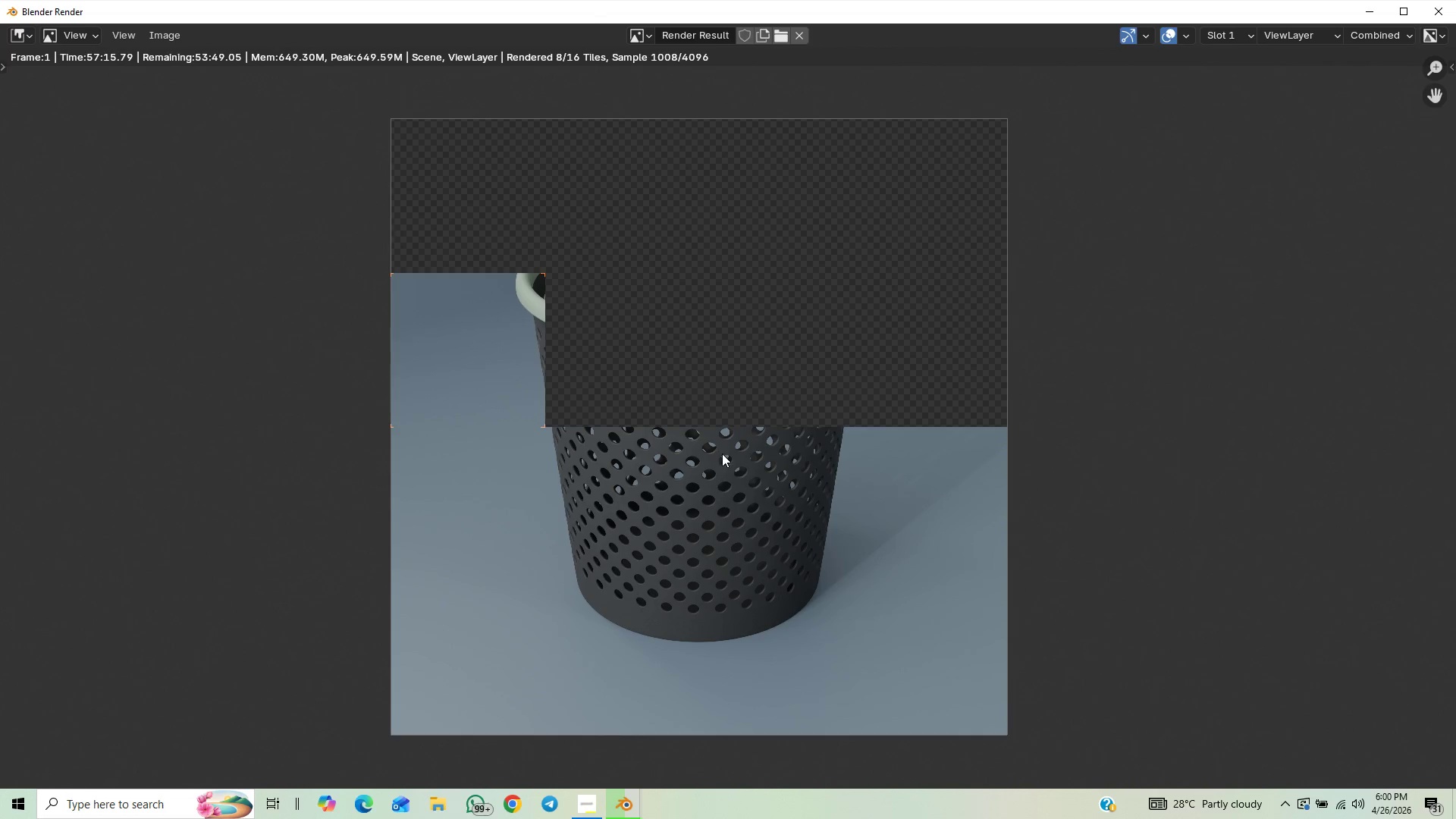 
scroll: coordinate [742, 463], scroll_direction: down, amount: 2.0
 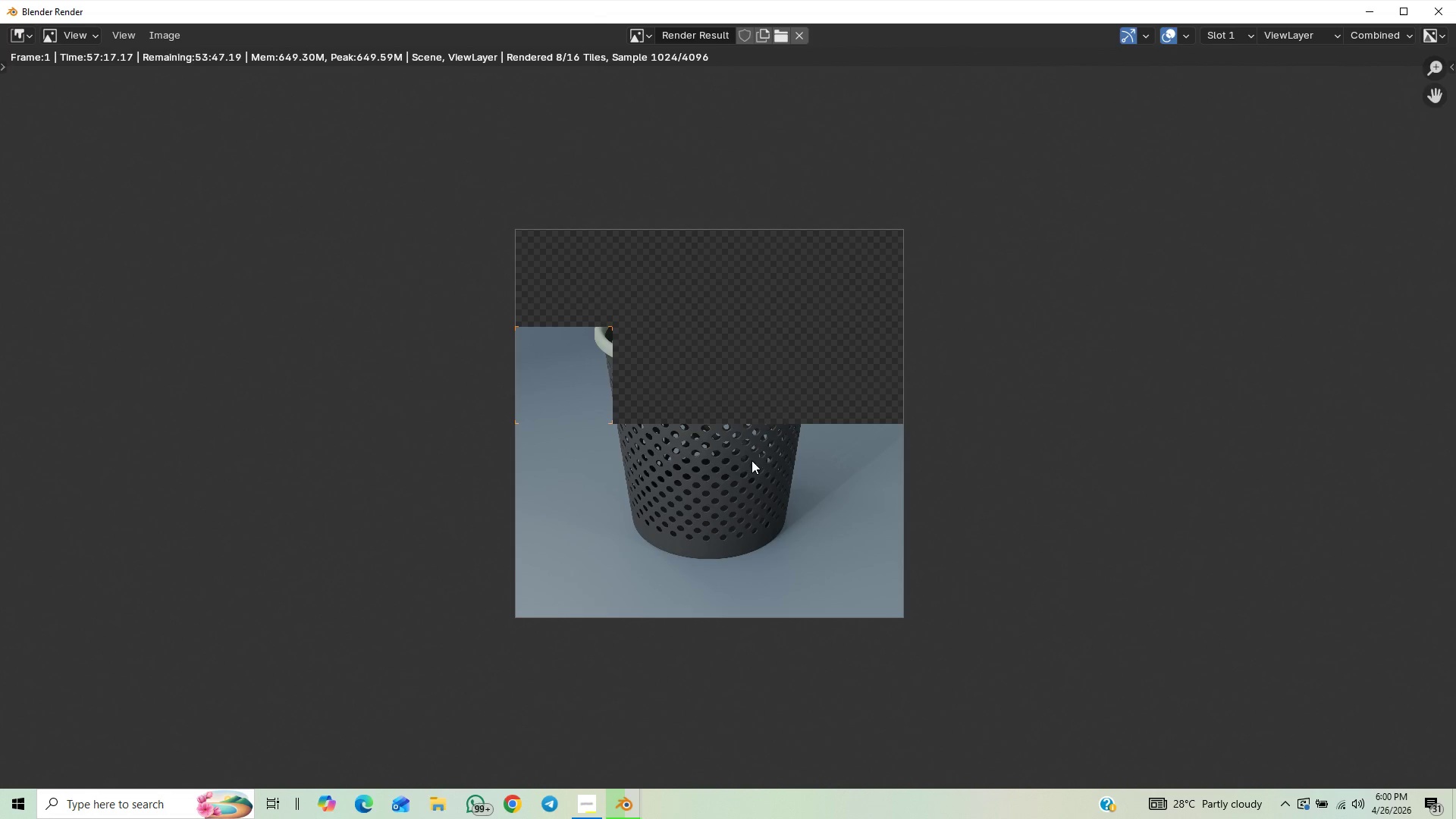 
scroll: coordinate [752, 462], scroll_direction: up, amount: 3.0
 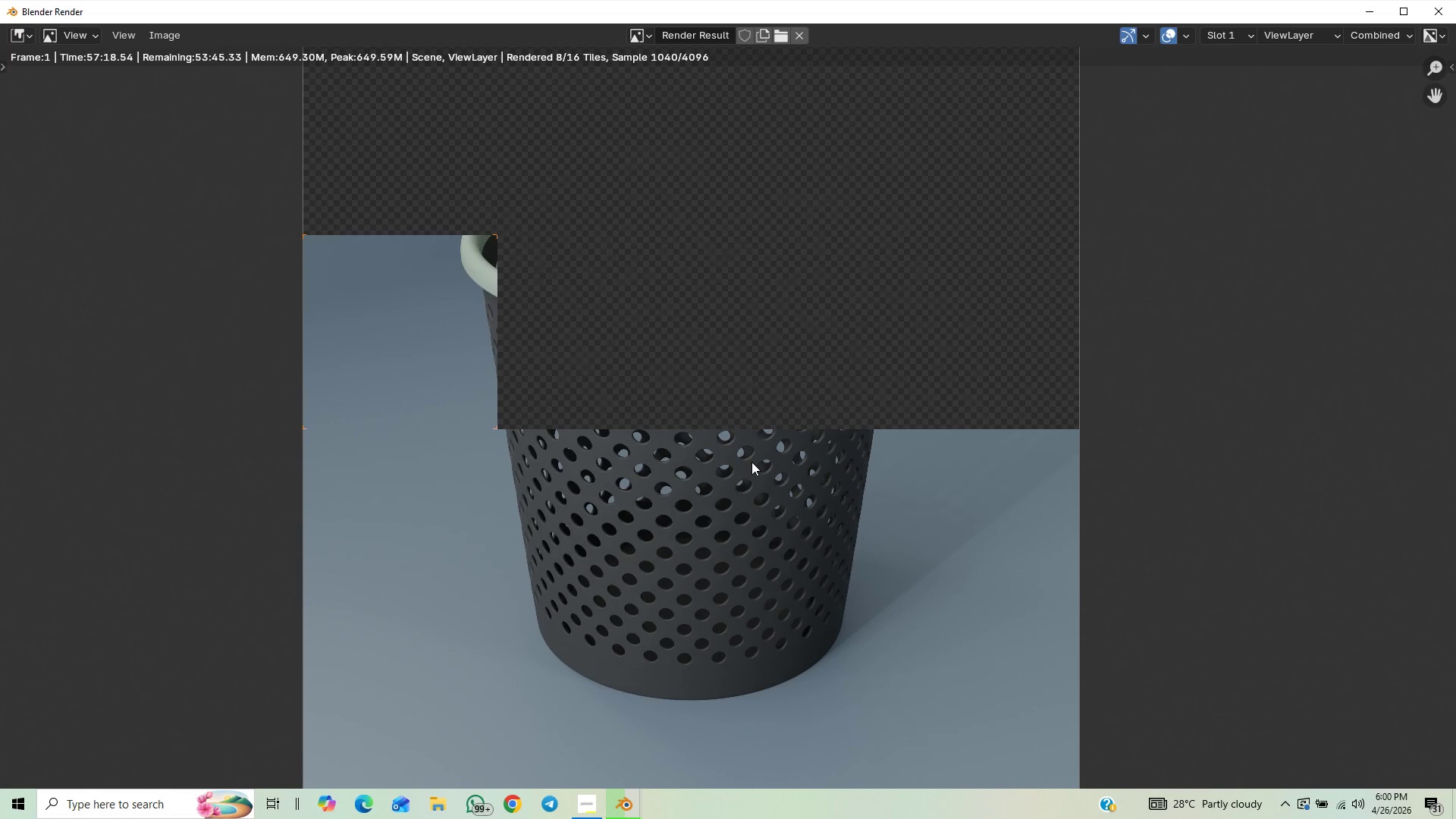 
scroll: coordinate [752, 462], scroll_direction: down, amount: 1.0
 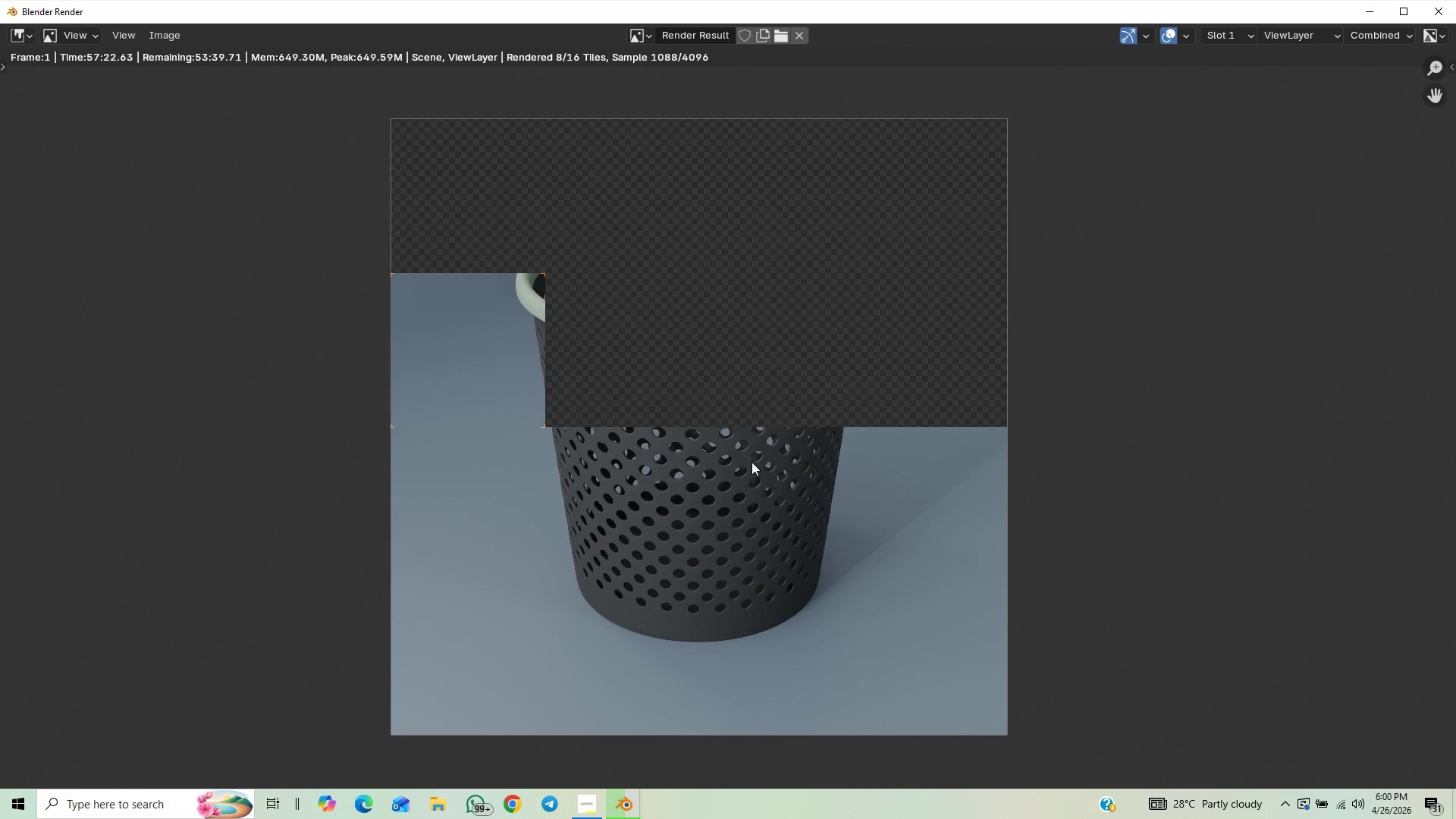 
scroll: coordinate [749, 461], scroll_direction: up, amount: 1.0
 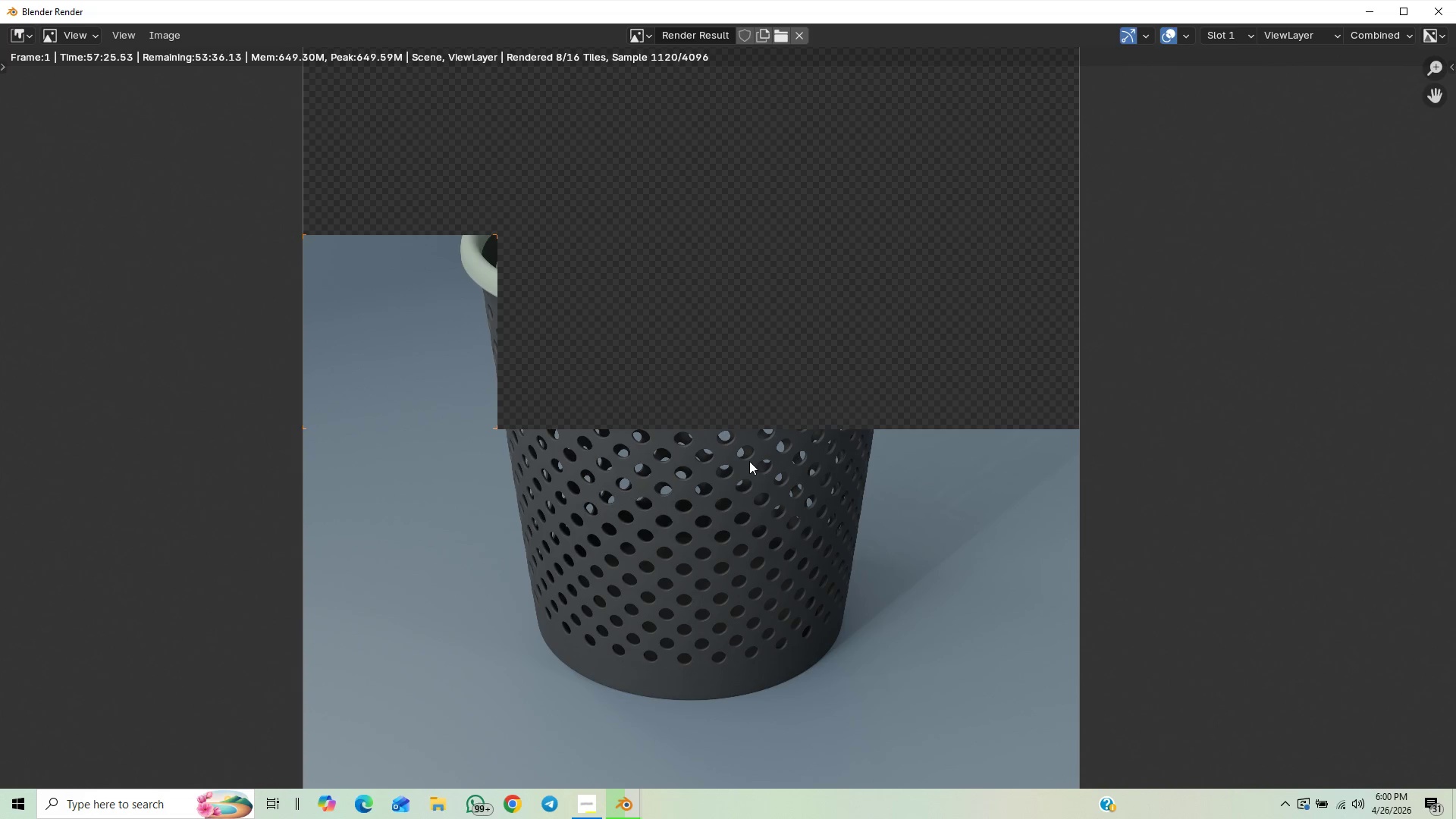 
scroll: coordinate [749, 461], scroll_direction: down, amount: 1.0
 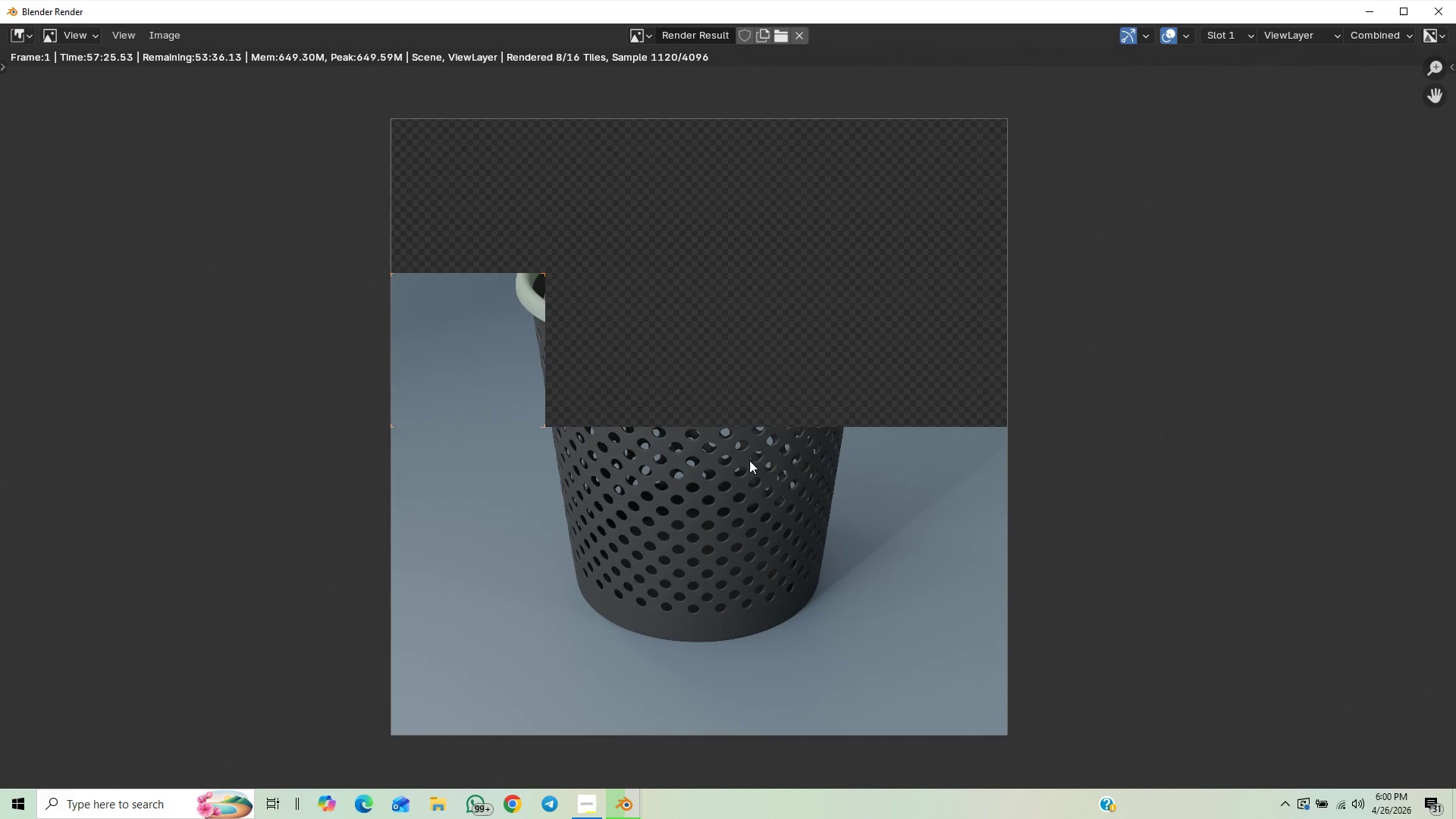 
scroll: coordinate [749, 460], scroll_direction: up, amount: 1.0
 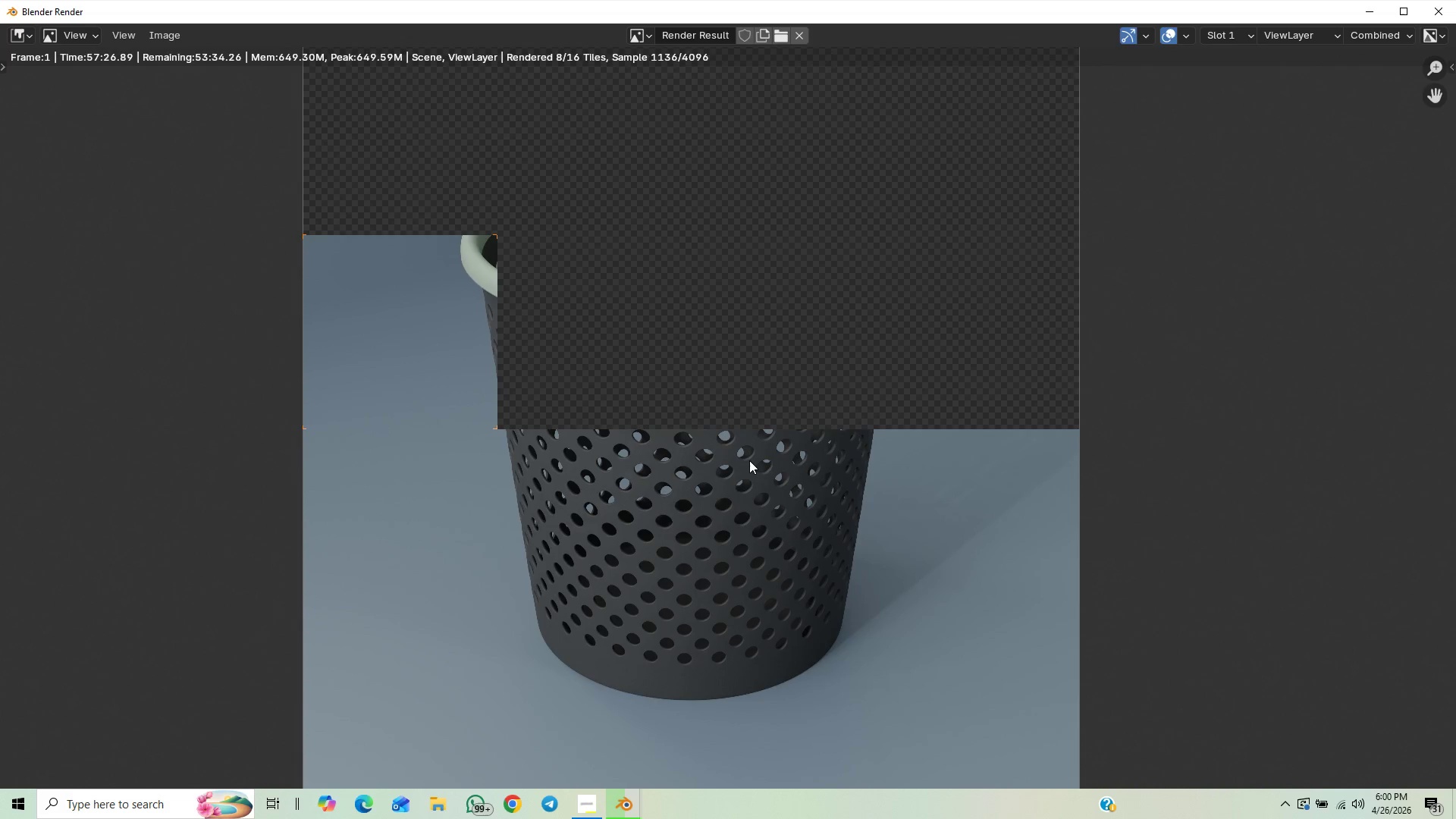 
scroll: coordinate [738, 482], scroll_direction: down, amount: 5.0
 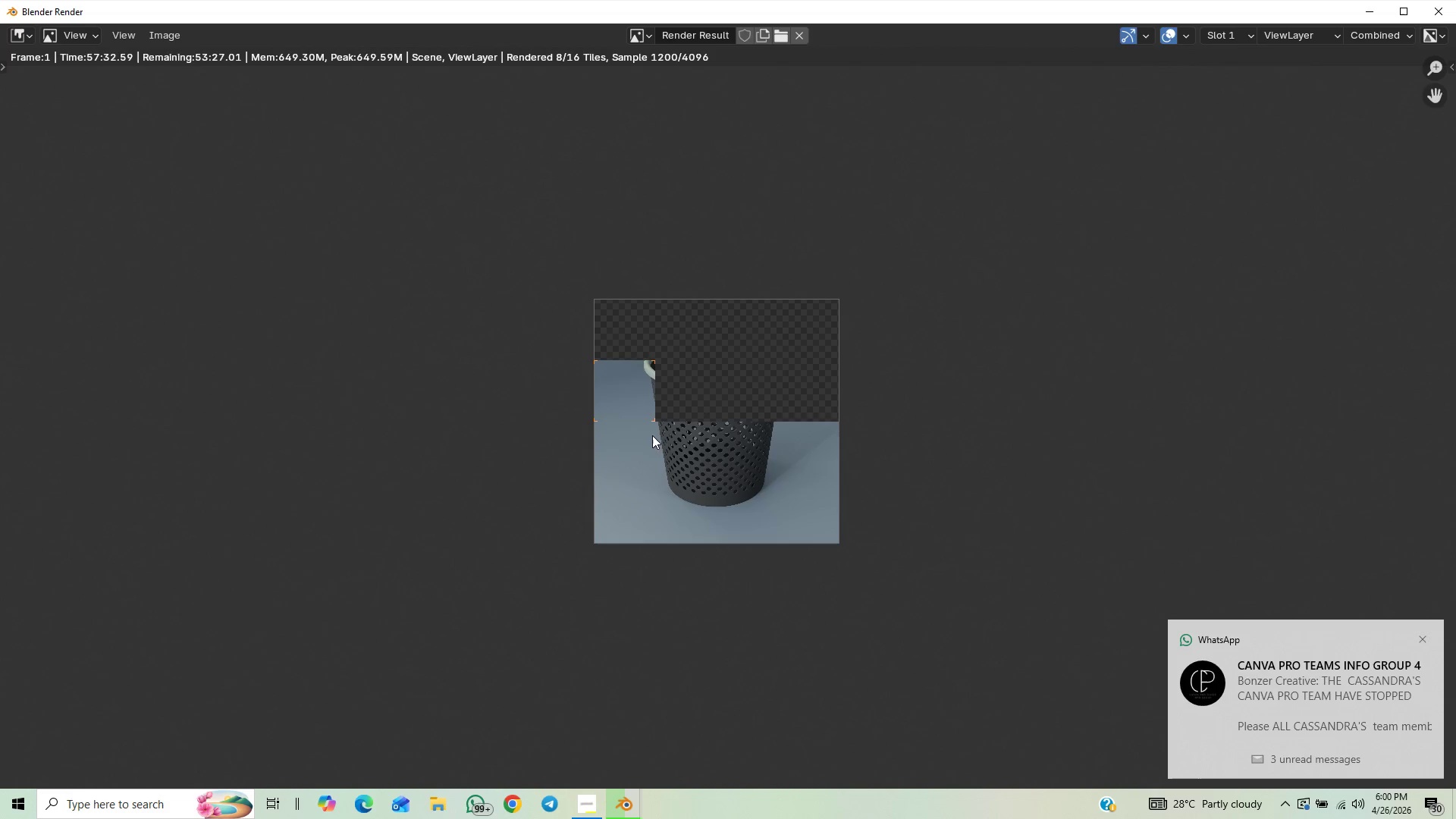 
scroll: coordinate [699, 535], scroll_direction: none, amount: 0.0
 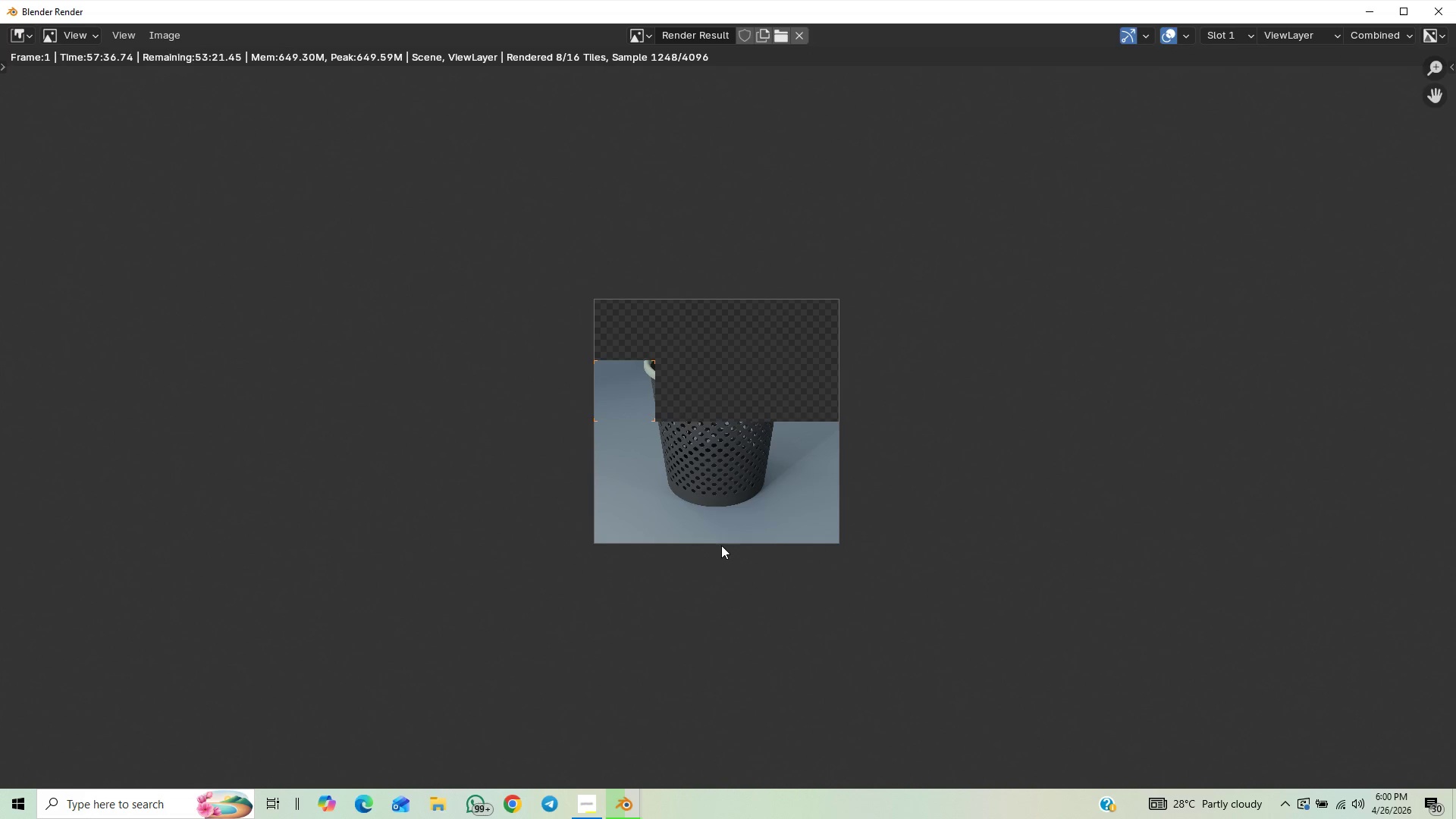 
scroll: coordinate [721, 546], scroll_direction: up, amount: 1.0
 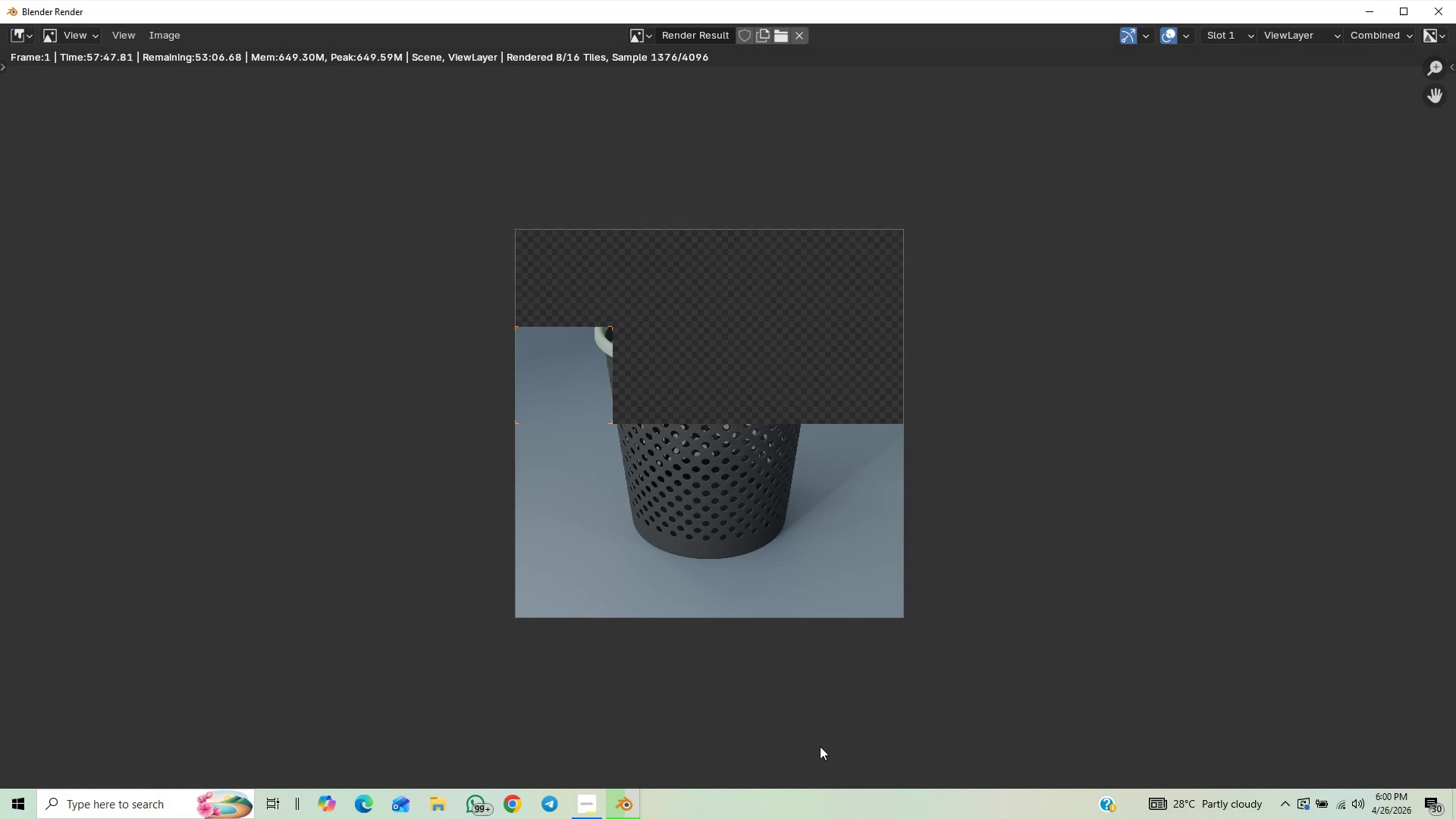 
wait(13.78)
 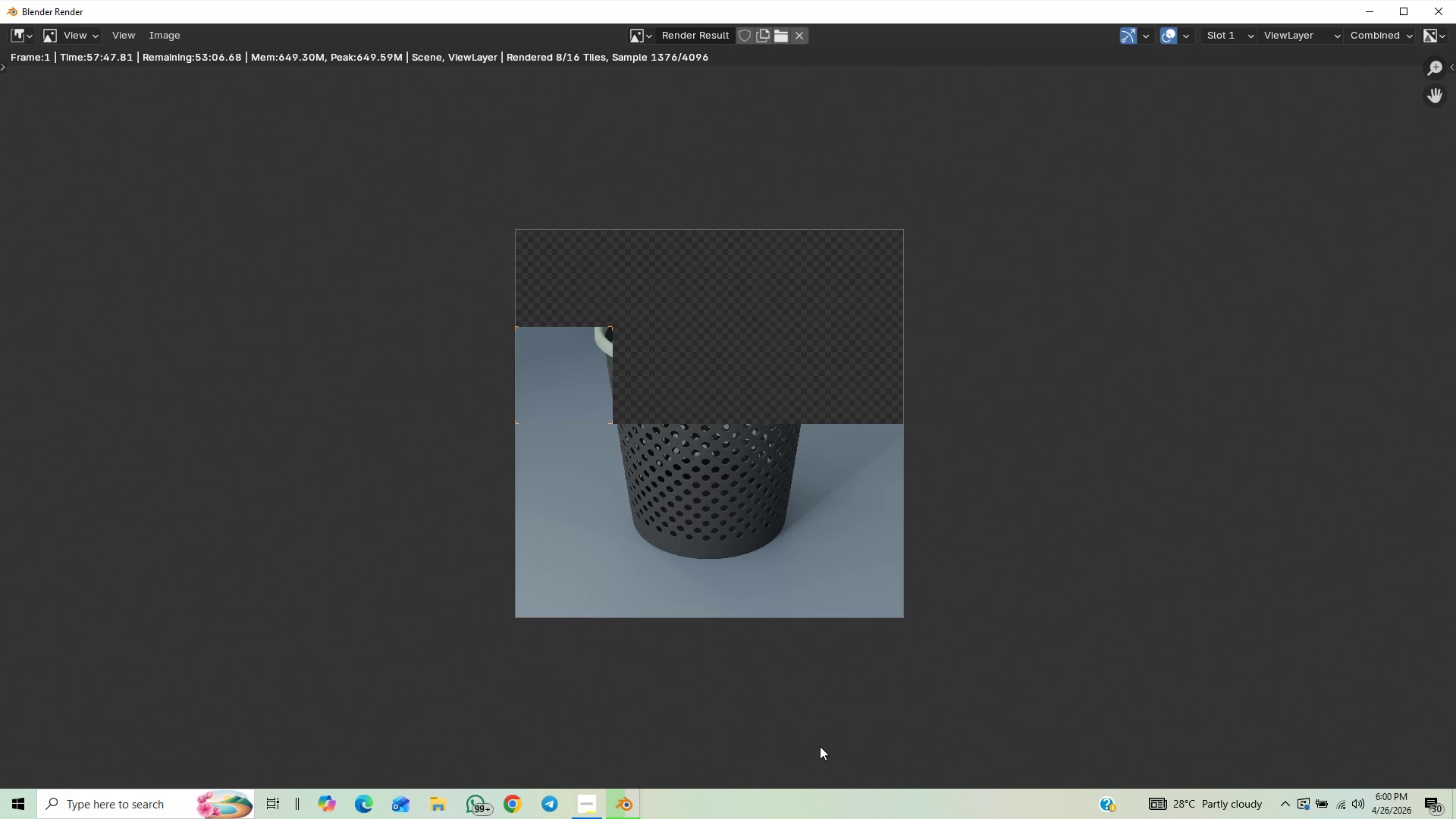 
scroll: coordinate [711, 472], scroll_direction: down, amount: 1.0
 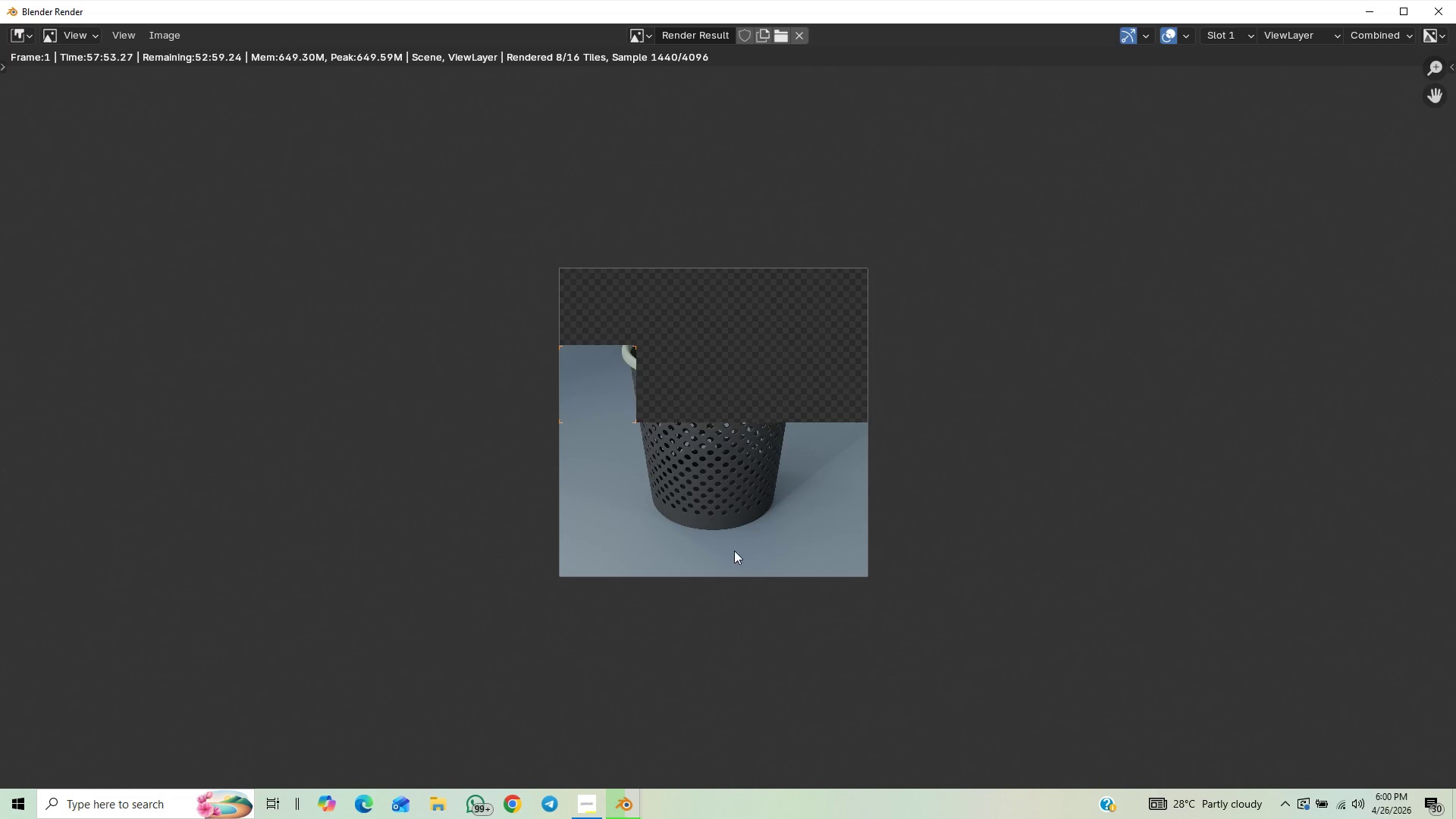 
scroll: coordinate [733, 549], scroll_direction: up, amount: 4.0
 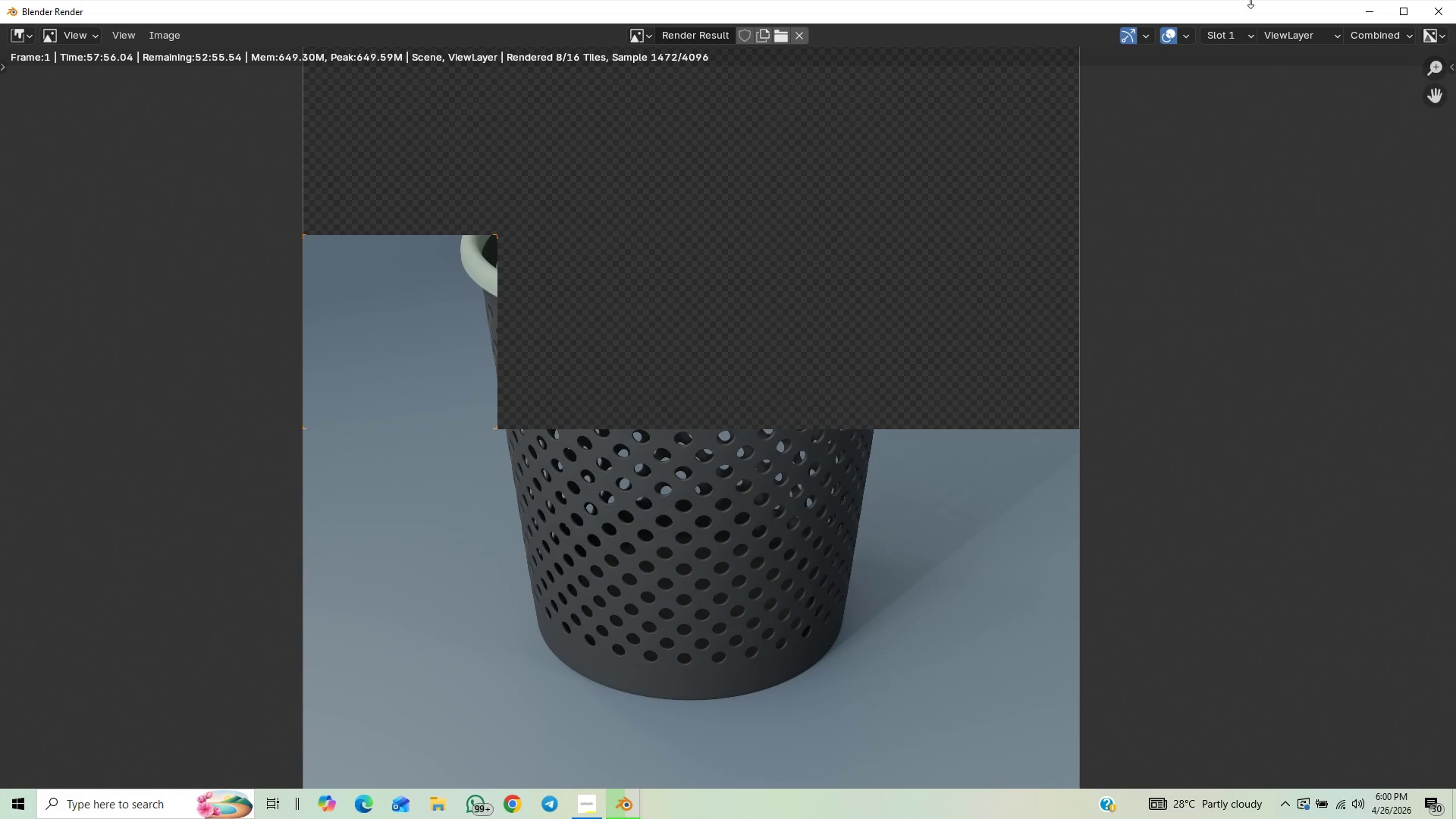 
scroll: coordinate [579, 400], scroll_direction: down, amount: 3.0
 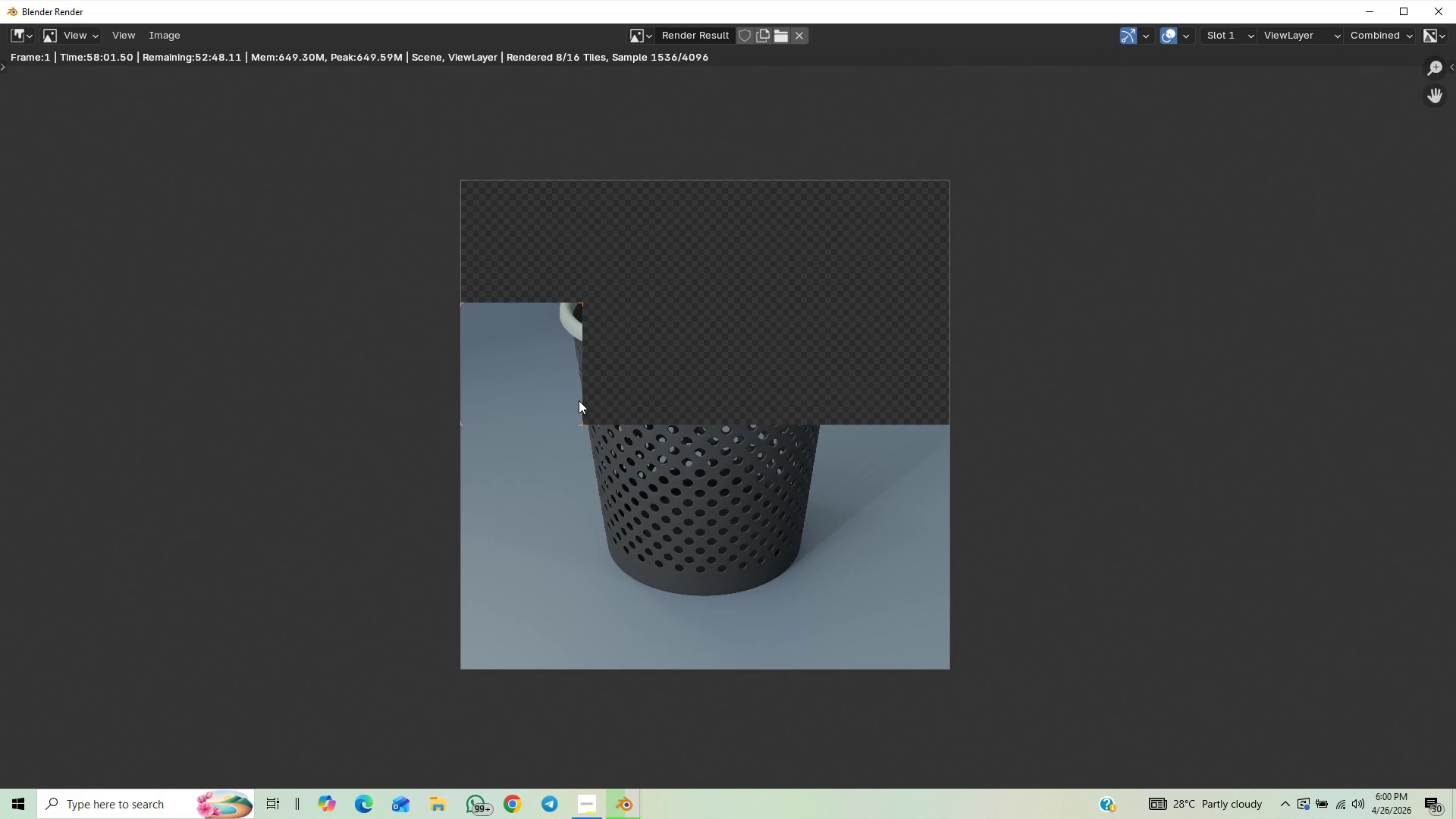 
scroll: coordinate [579, 400], scroll_direction: up, amount: 1.0
 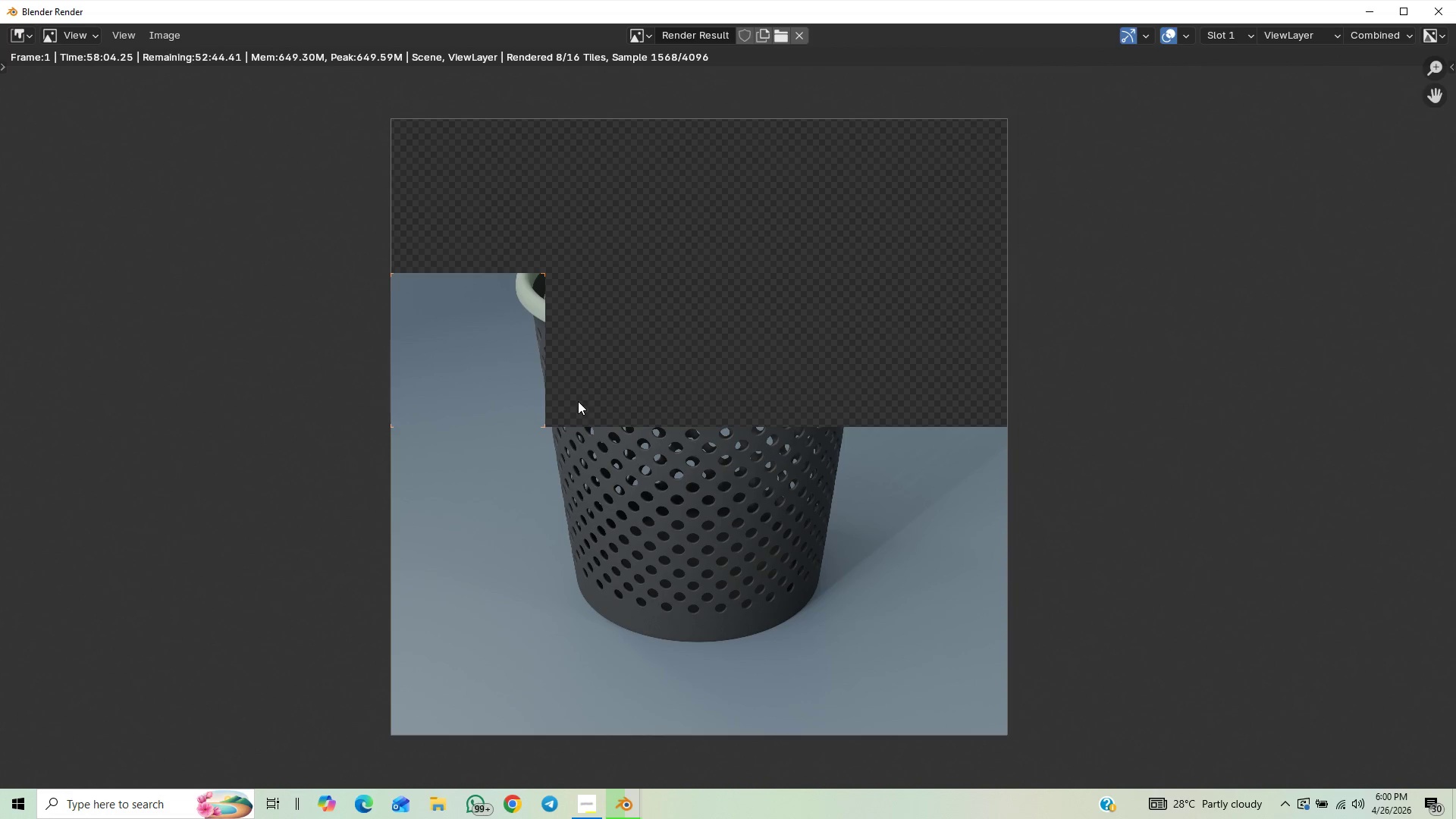 
scroll: coordinate [578, 402], scroll_direction: down, amount: 3.0
 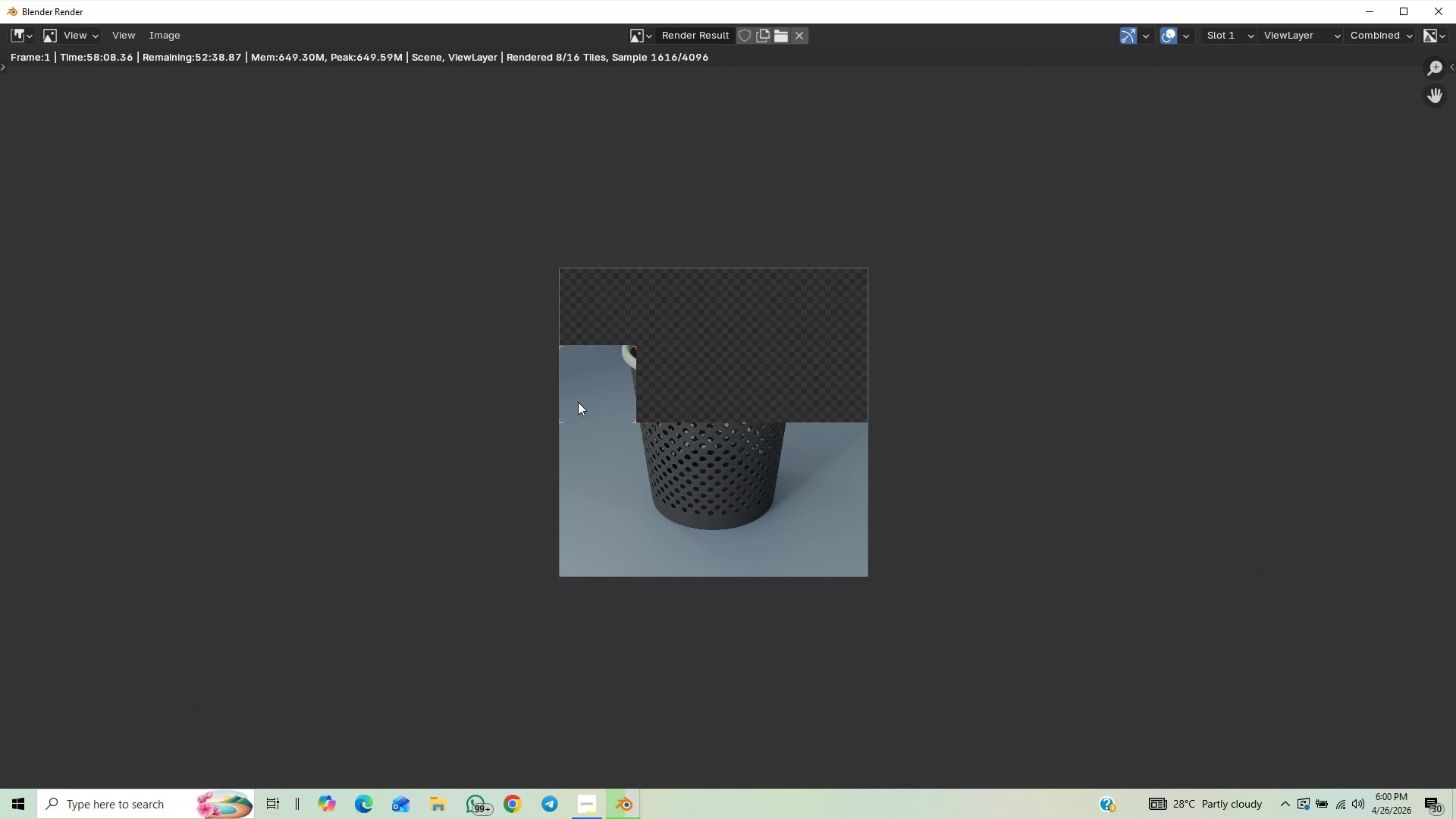 
scroll: coordinate [578, 402], scroll_direction: up, amount: 2.0
 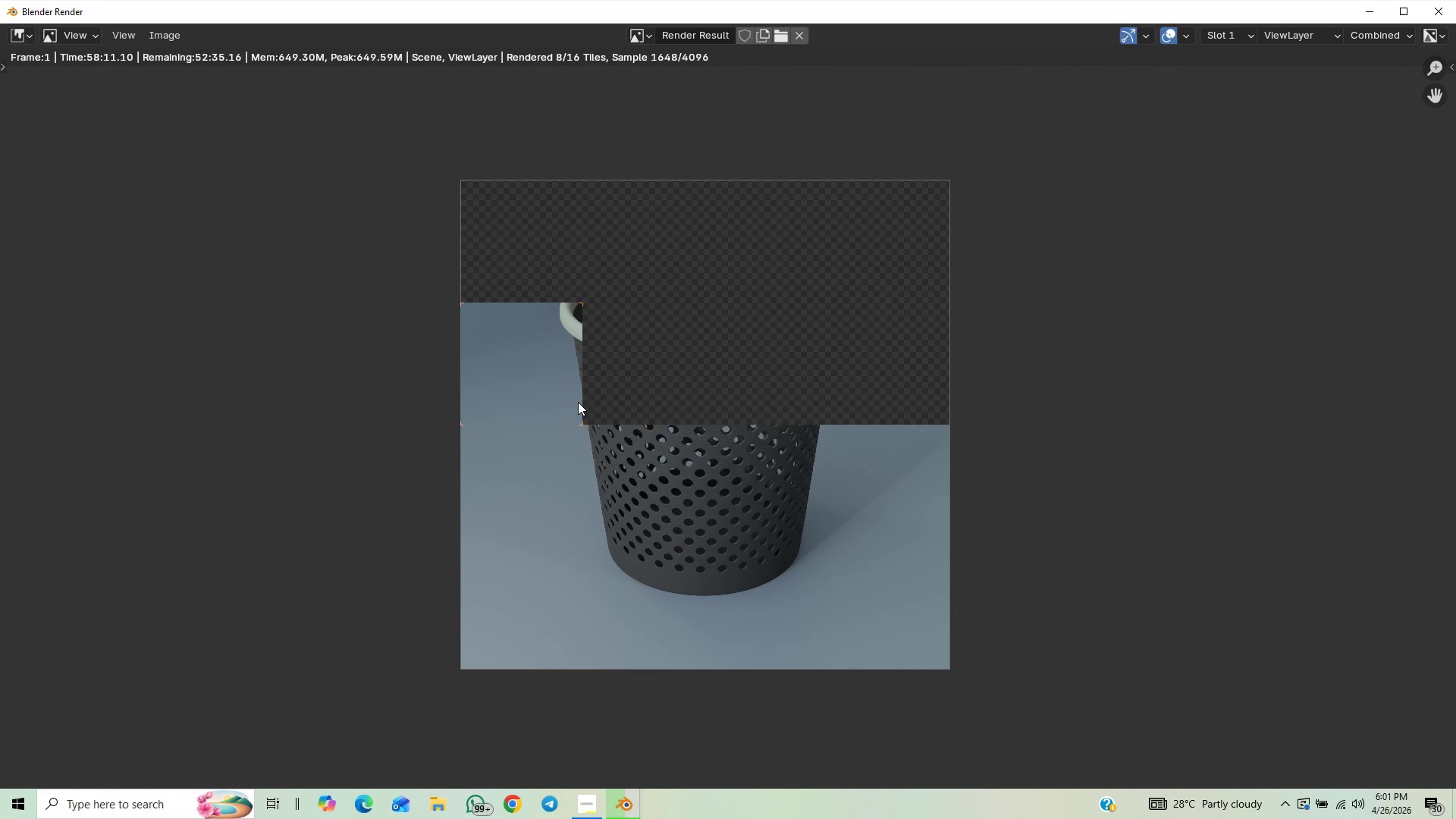 
scroll: coordinate [578, 402], scroll_direction: down, amount: 1.0
 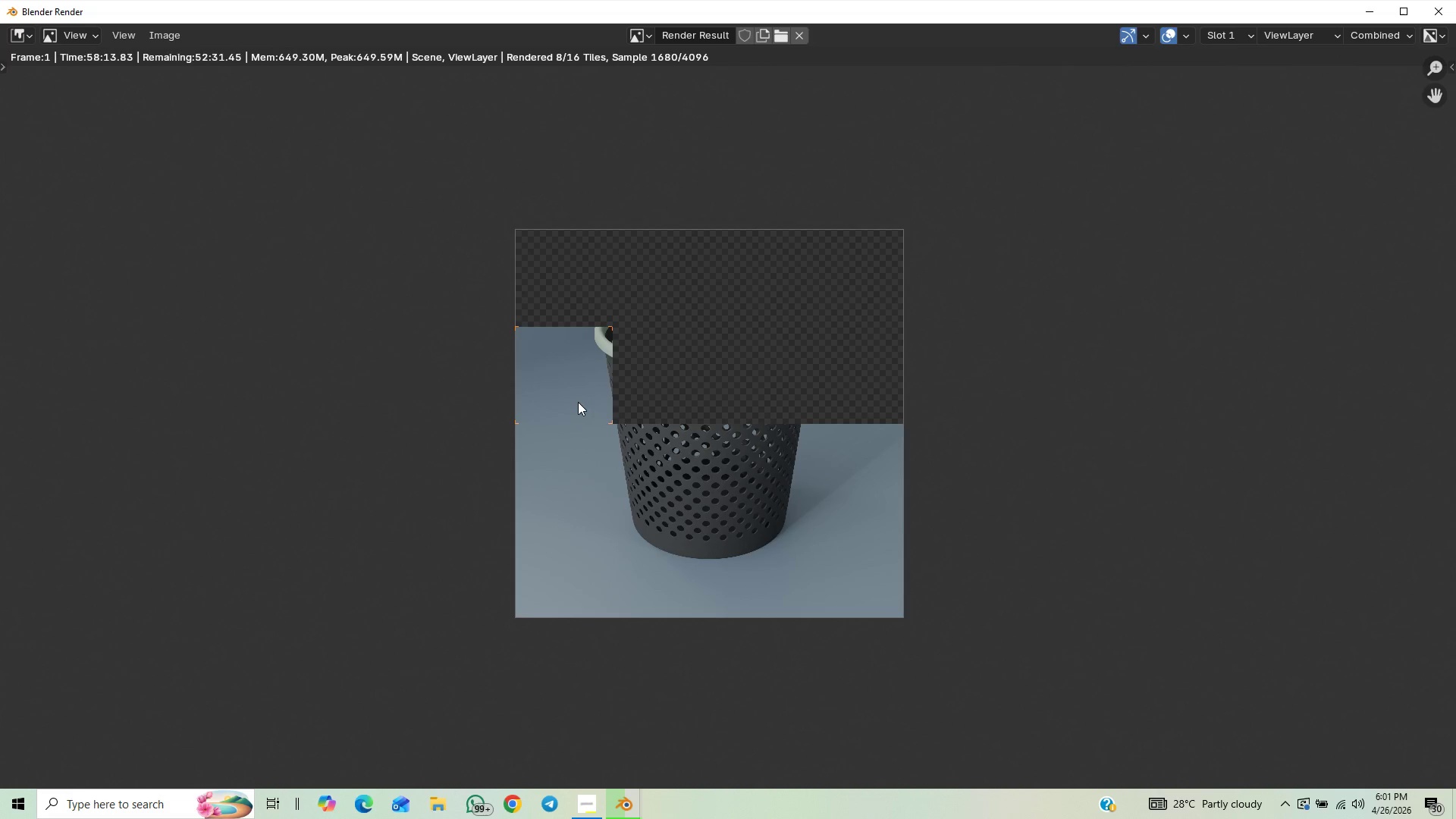 
scroll: coordinate [578, 402], scroll_direction: up, amount: 1.0
 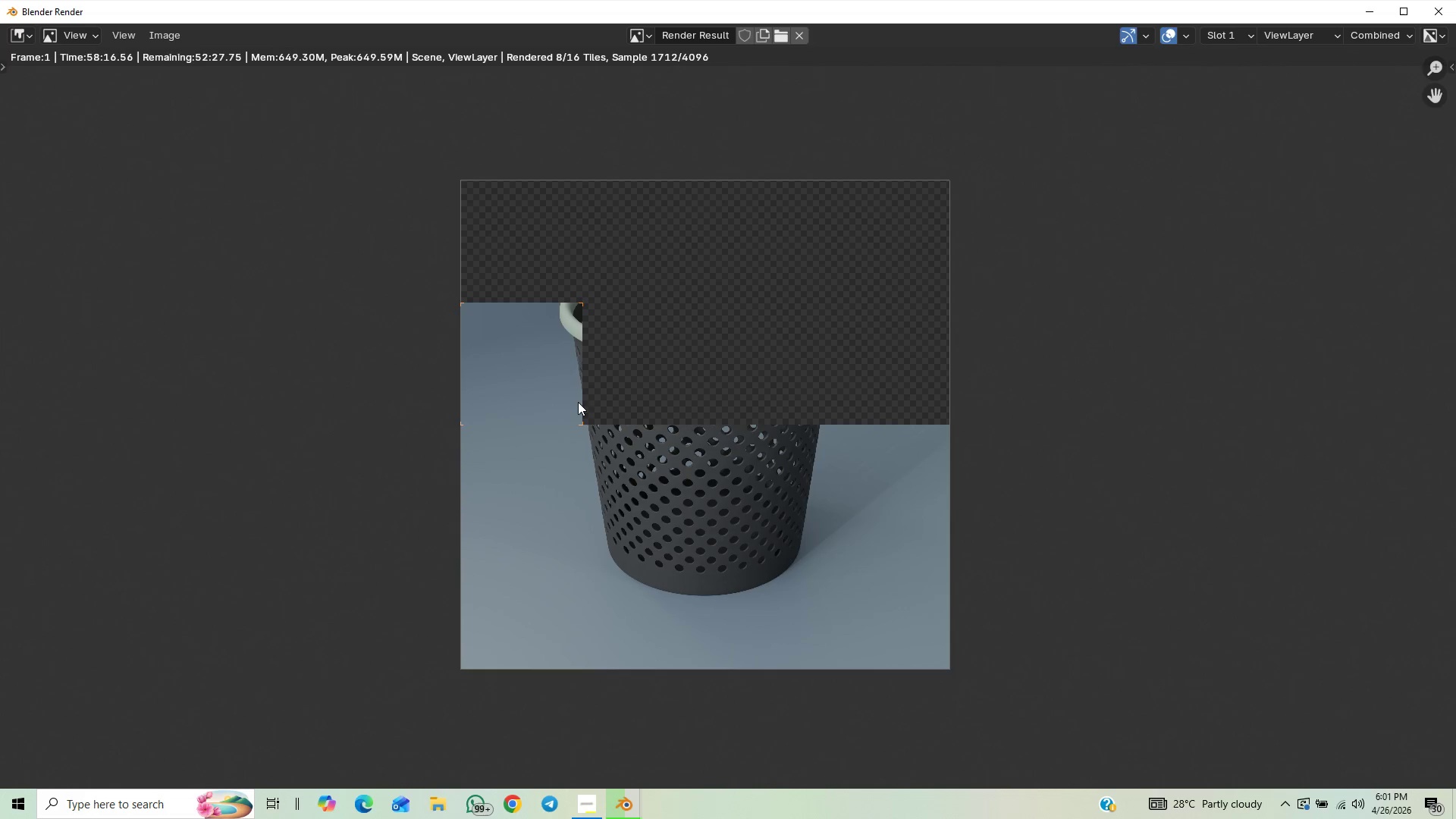 
scroll: coordinate [349, 280], scroll_direction: down, amount: 4.0
 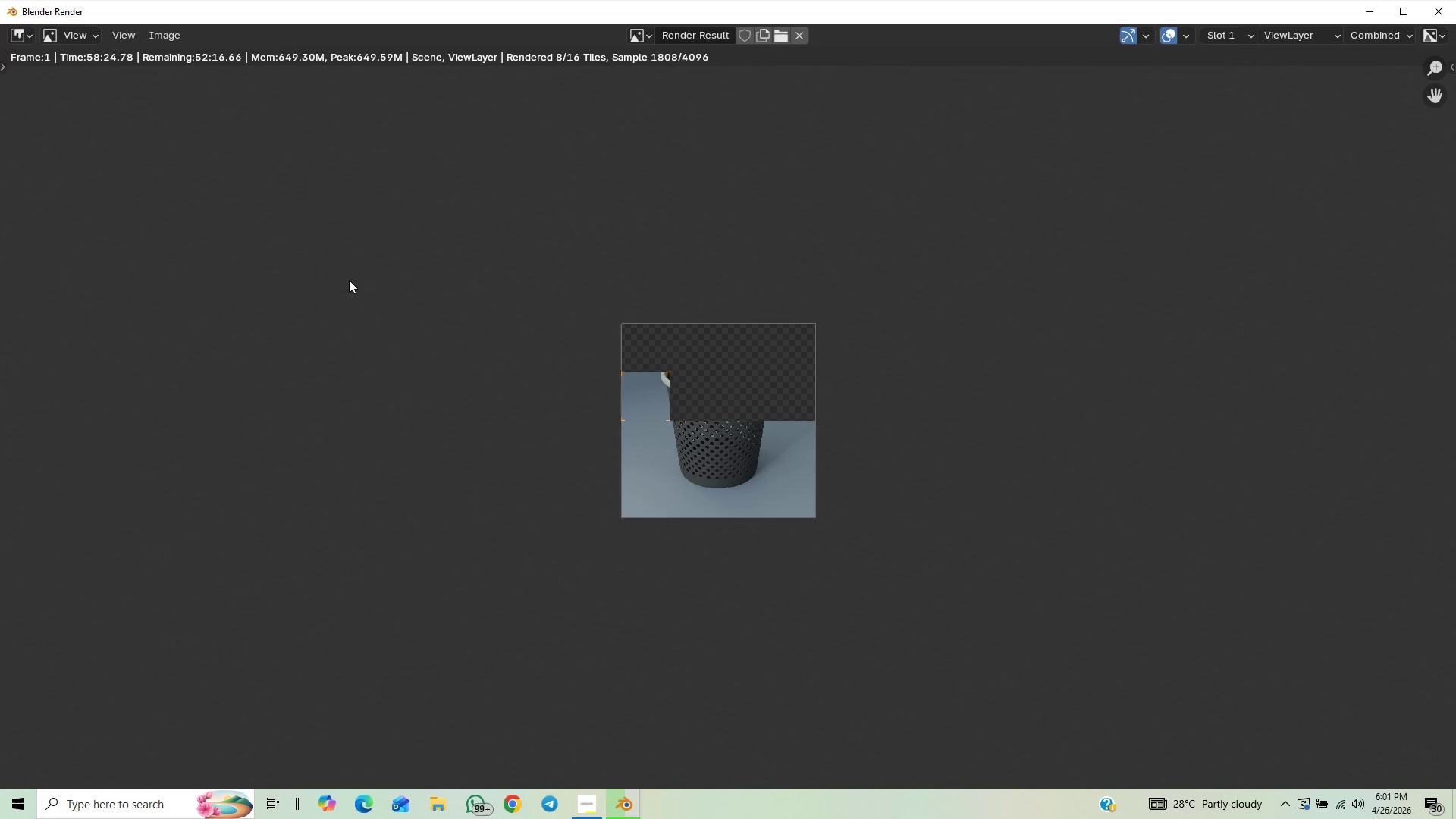 
scroll: coordinate [349, 280], scroll_direction: up, amount: 1.0
 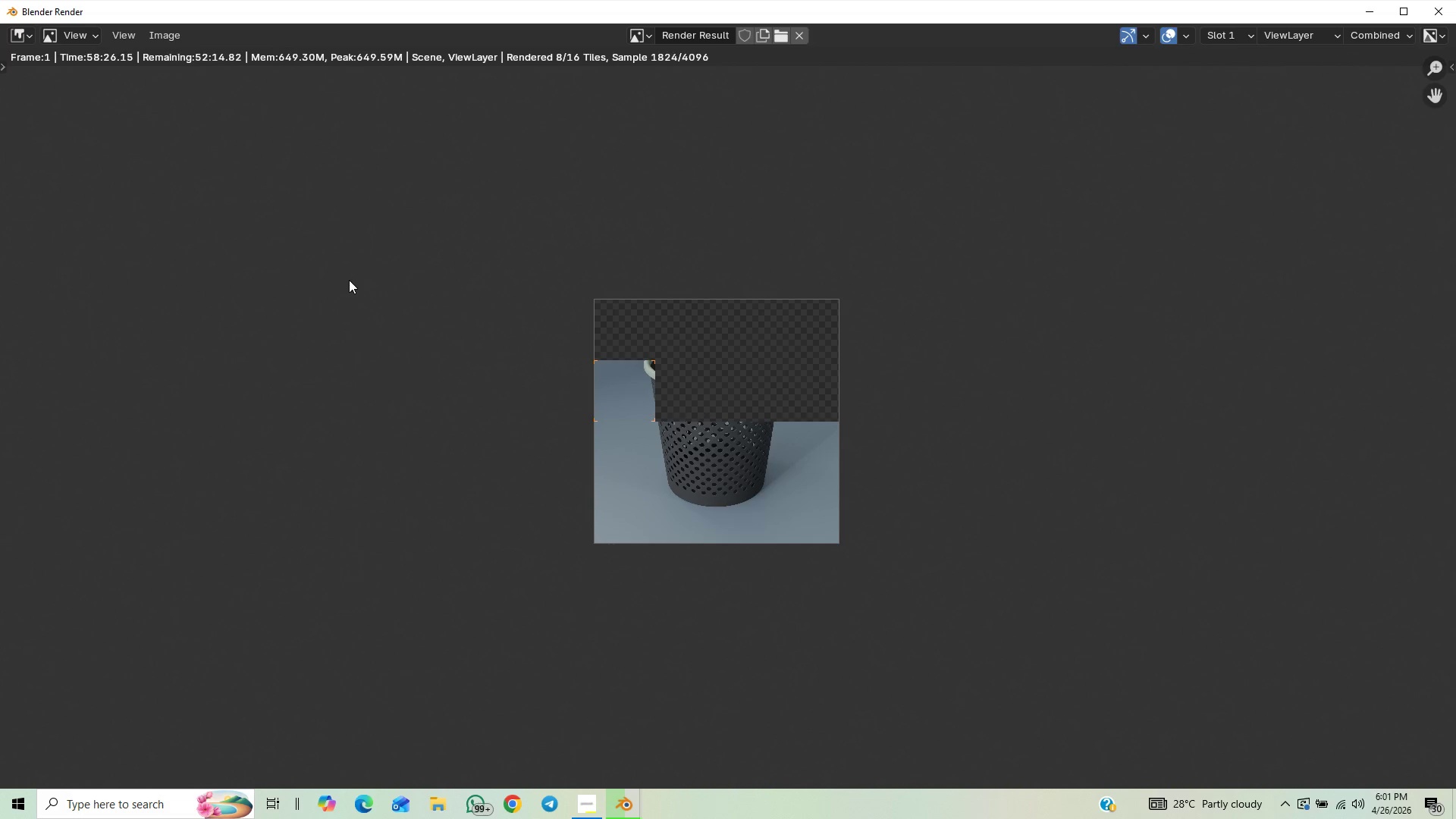 
scroll: coordinate [463, 325], scroll_direction: down, amount: 3.0
 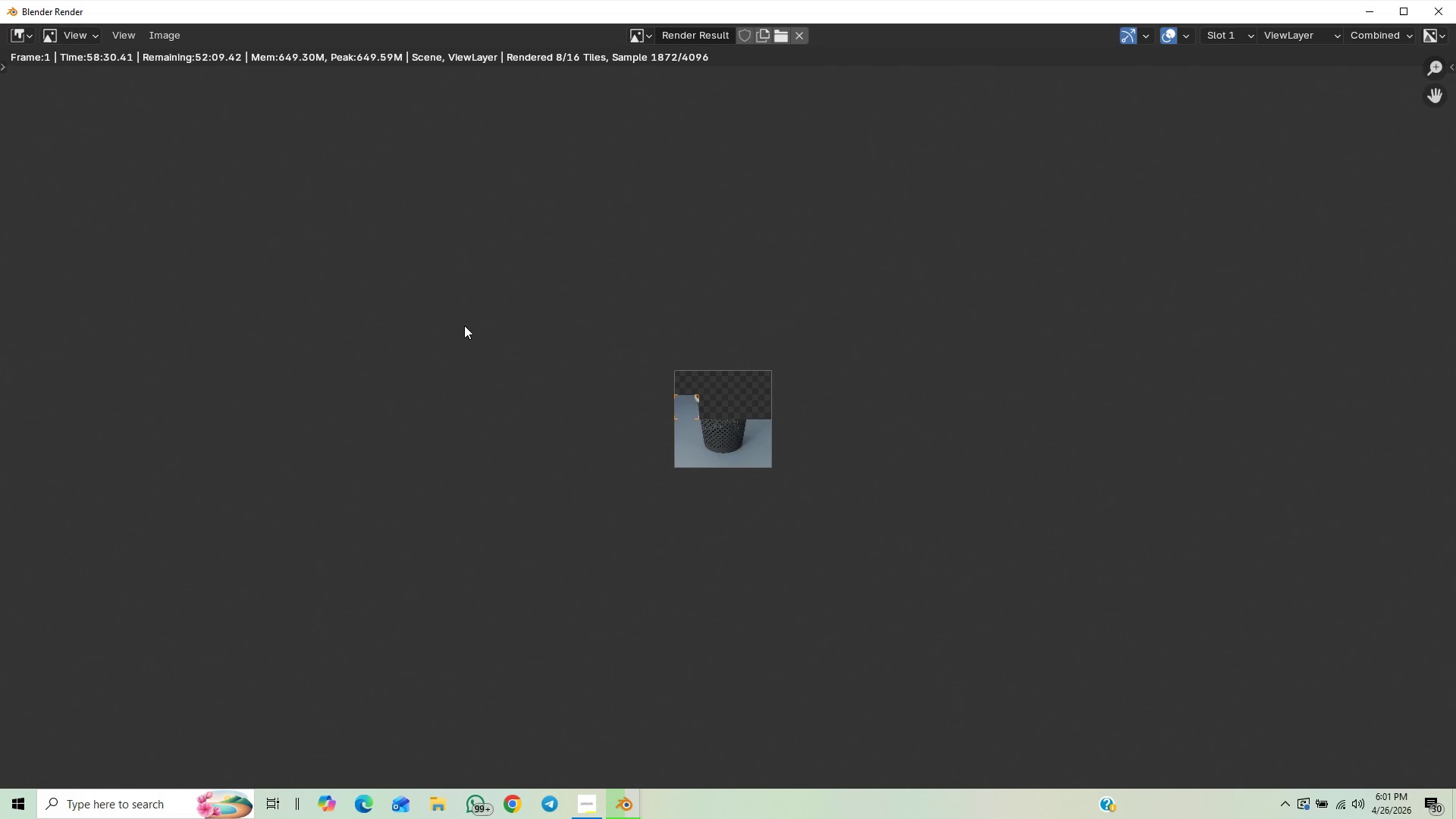 
scroll: coordinate [464, 325], scroll_direction: up, amount: 1.0
 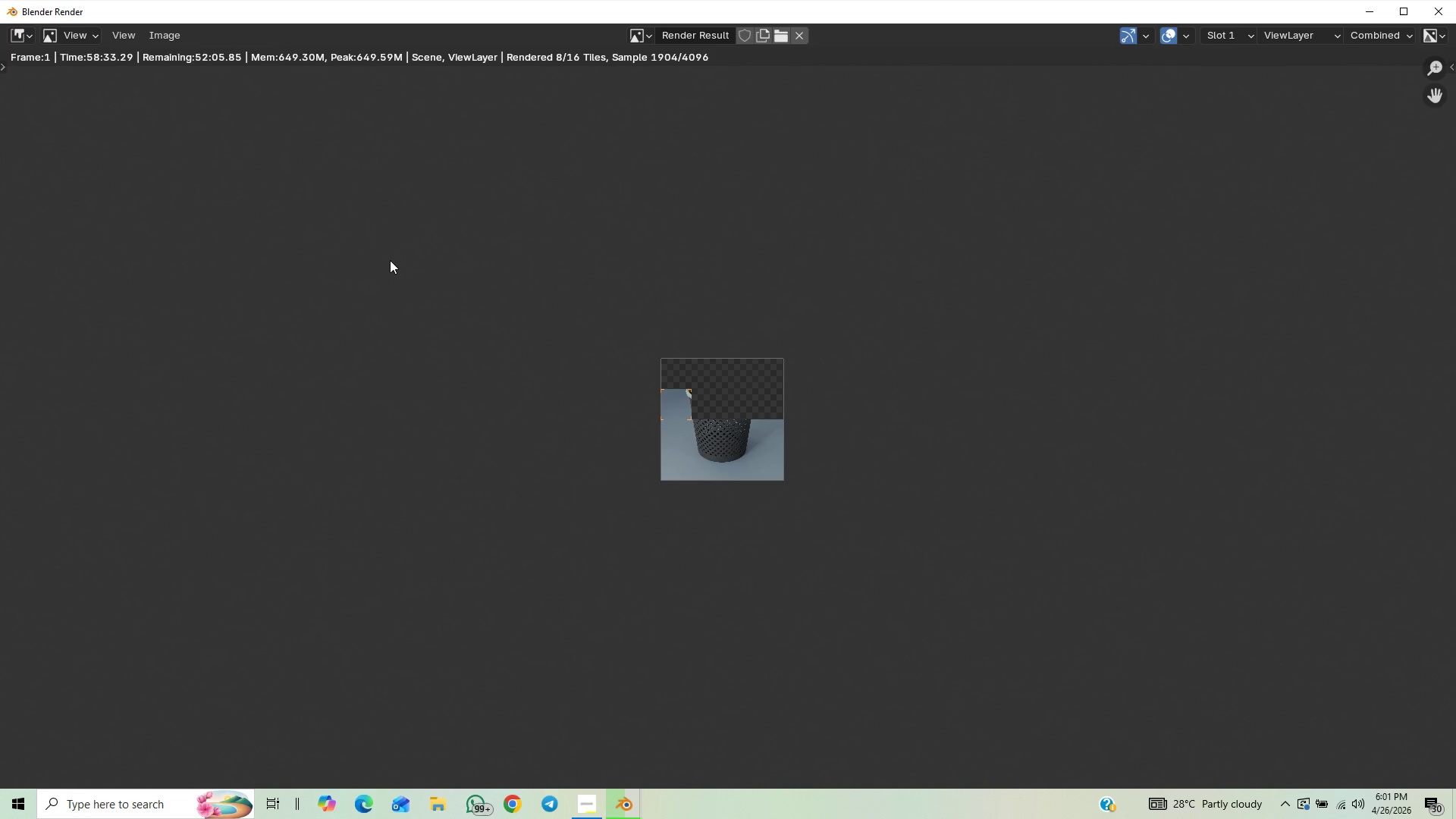 
scroll: coordinate [393, 264], scroll_direction: down, amount: 2.0
 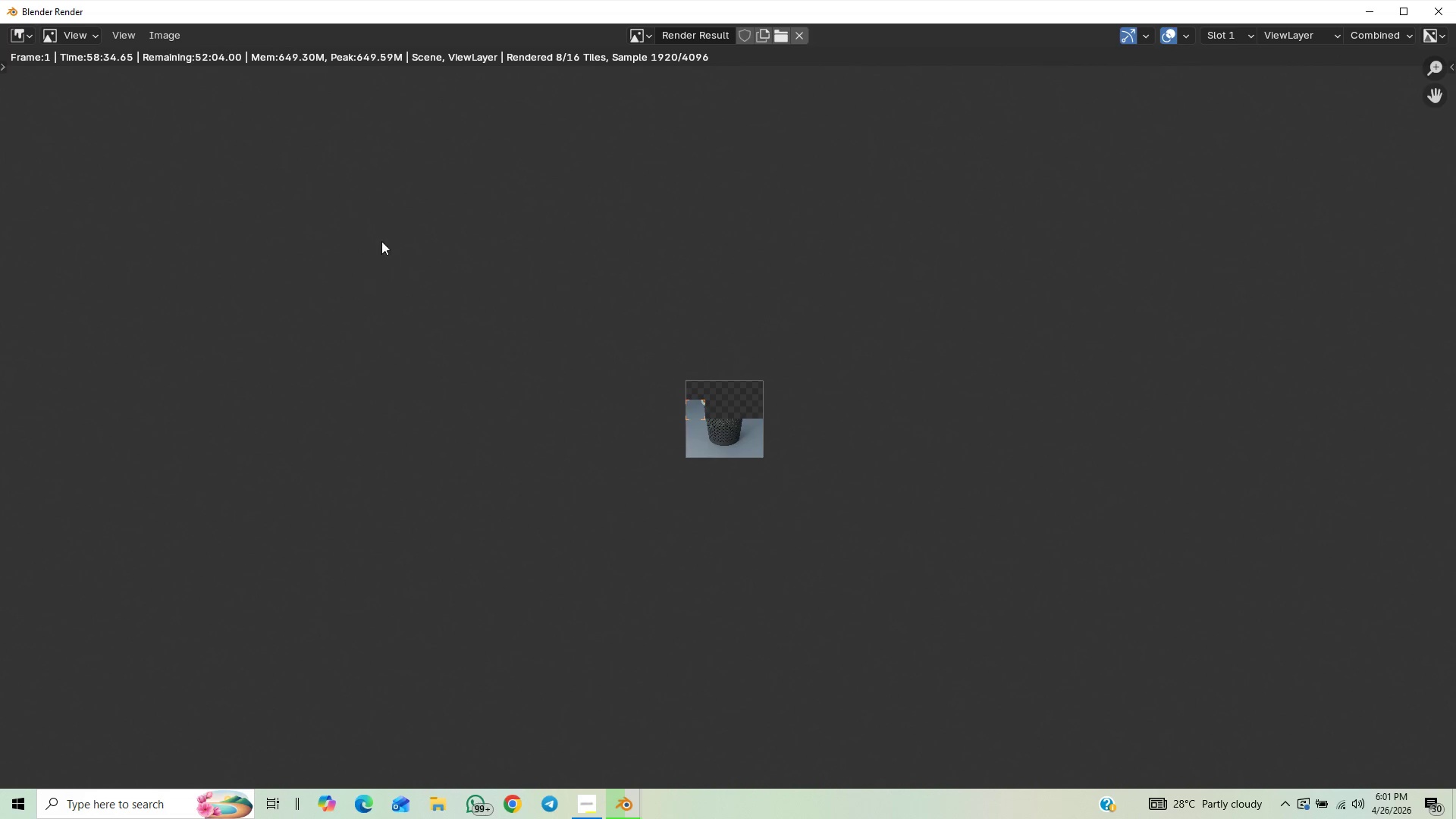 
scroll: coordinate [648, 243], scroll_direction: up, amount: 6.0
 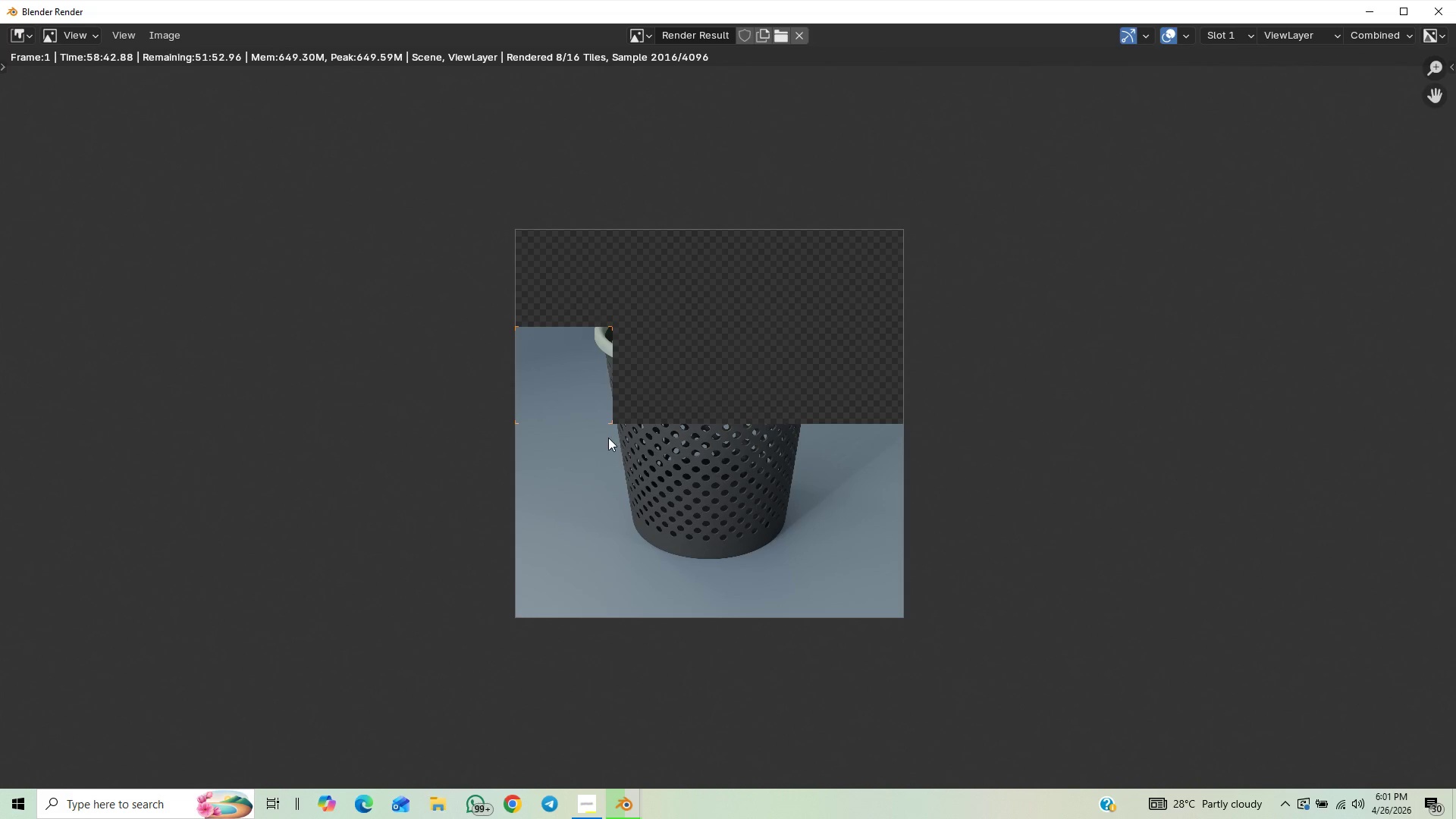 
wait(6.53)
 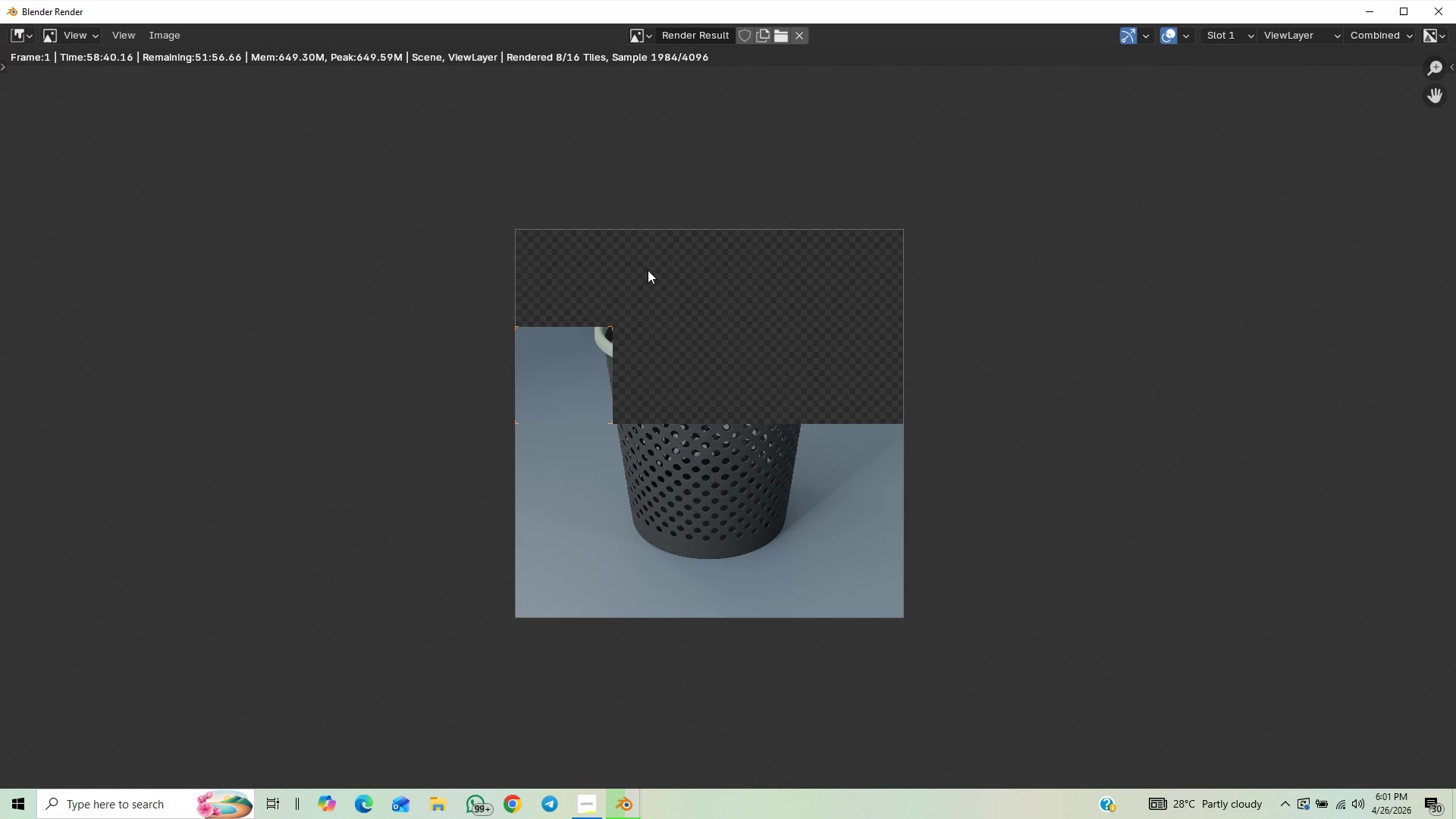 
scroll: coordinate [607, 444], scroll_direction: down, amount: 3.0
 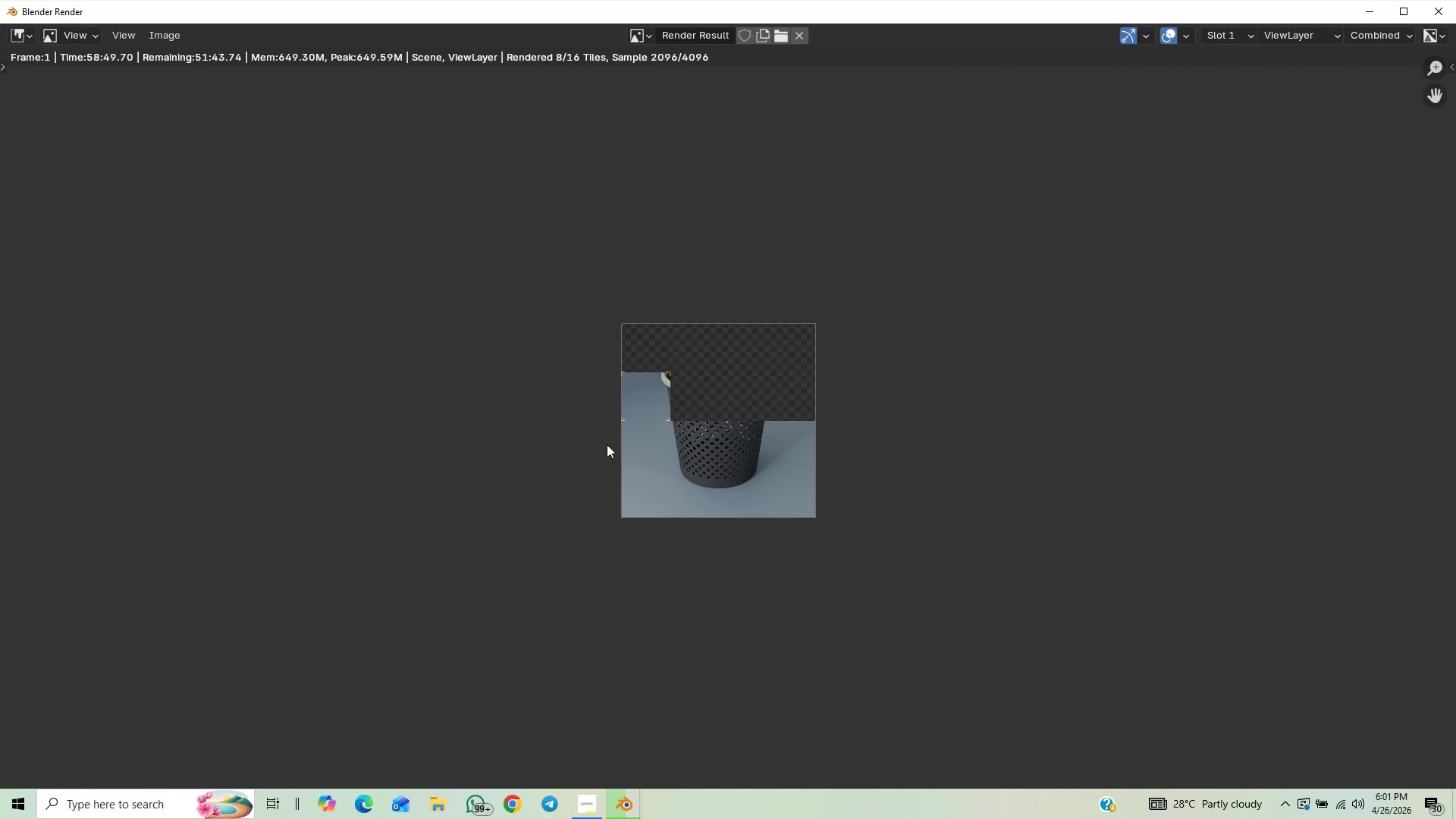 
scroll: coordinate [607, 444], scroll_direction: up, amount: 2.0
 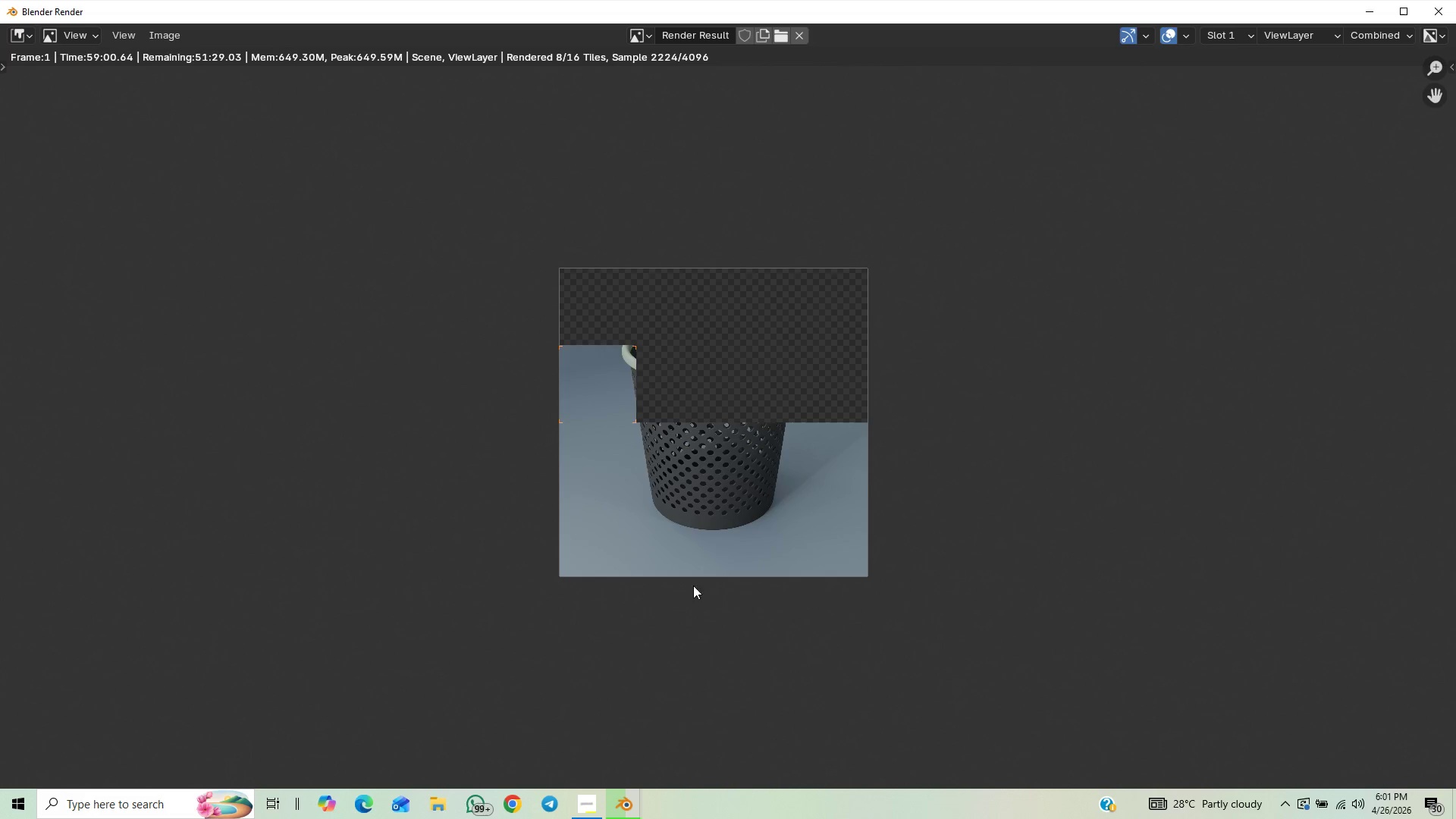 
wait(14.17)
 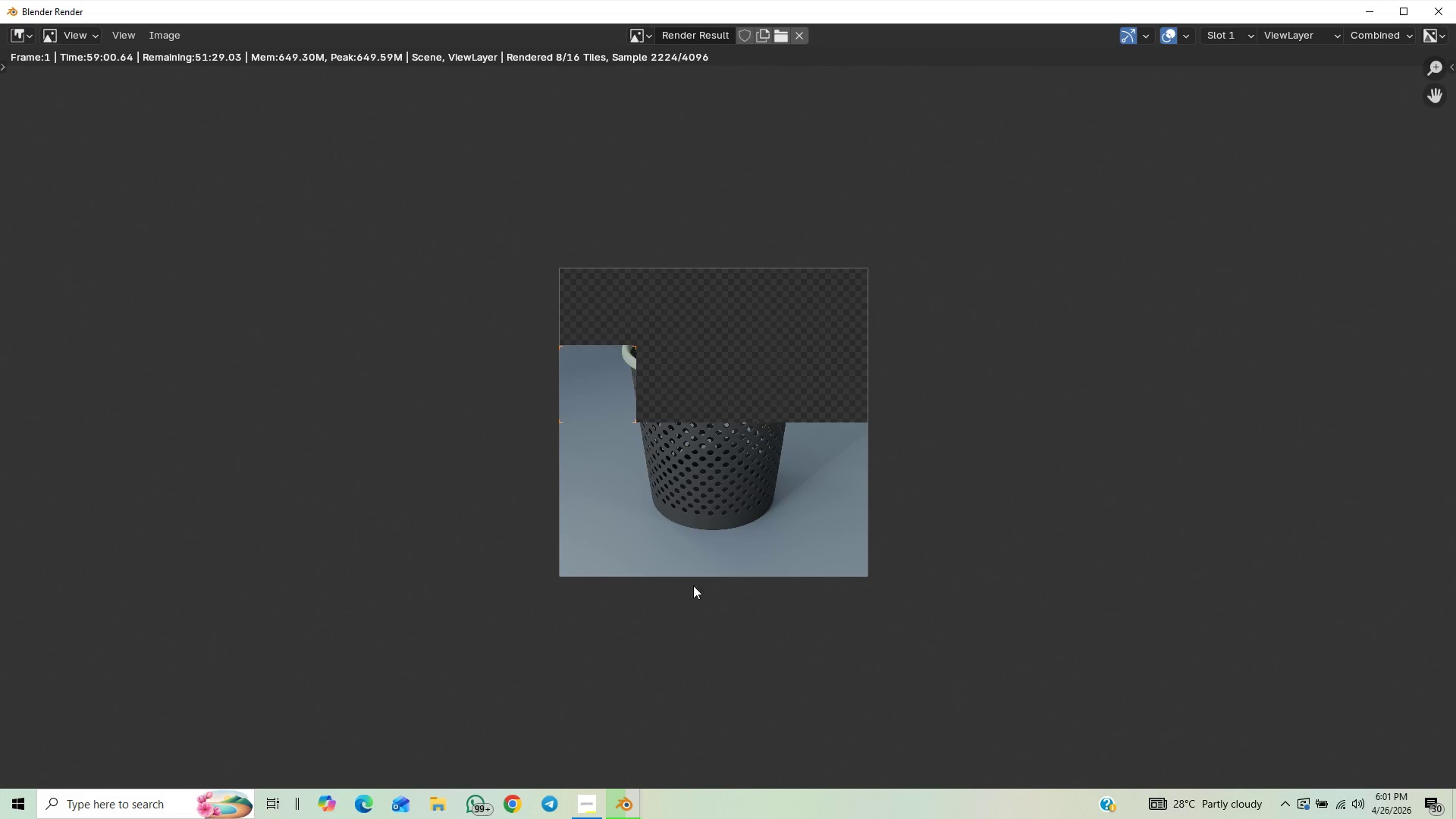 
scroll: coordinate [929, 445], scroll_direction: up, amount: 2.0
 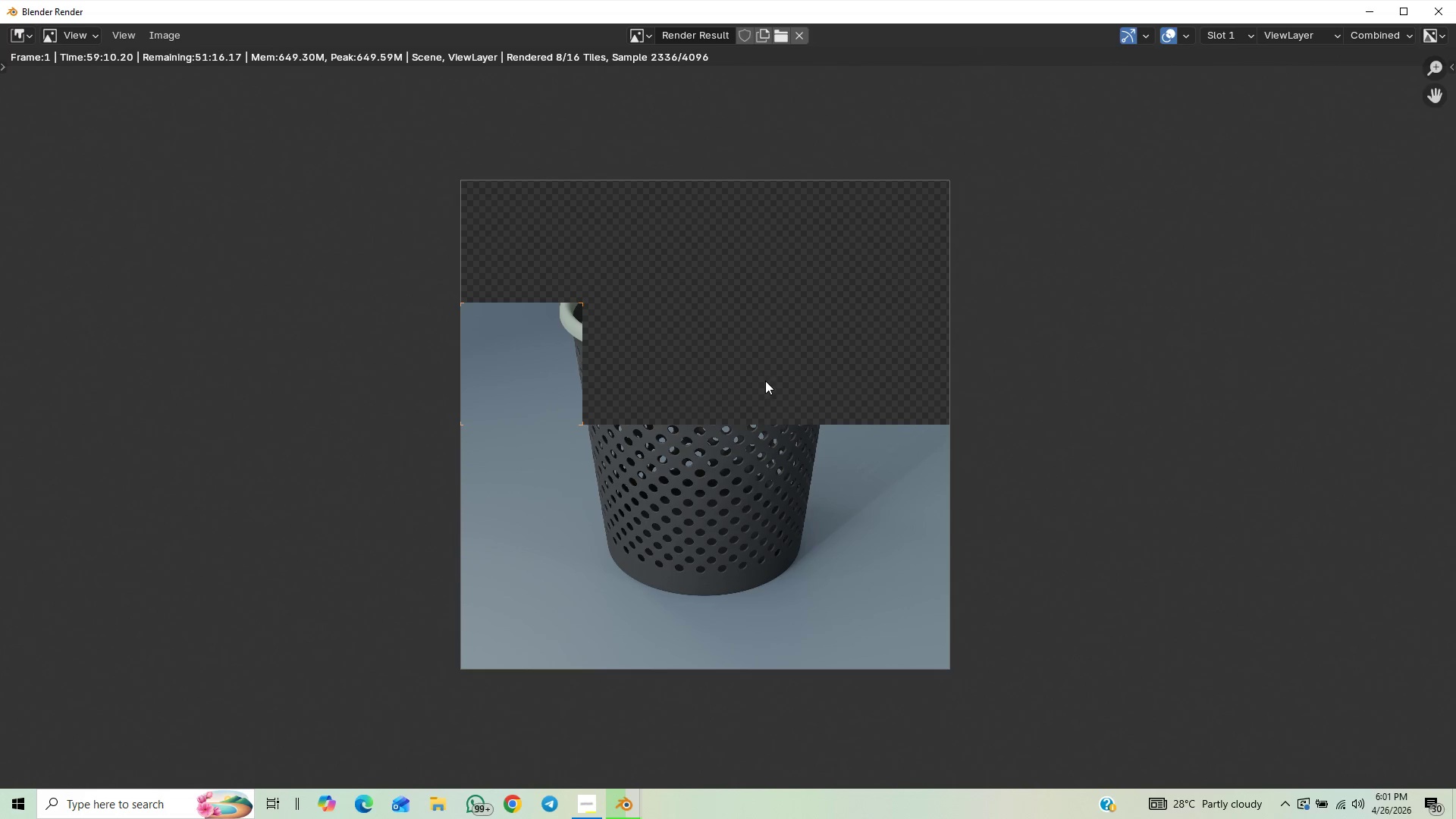 
wait(8.61)
 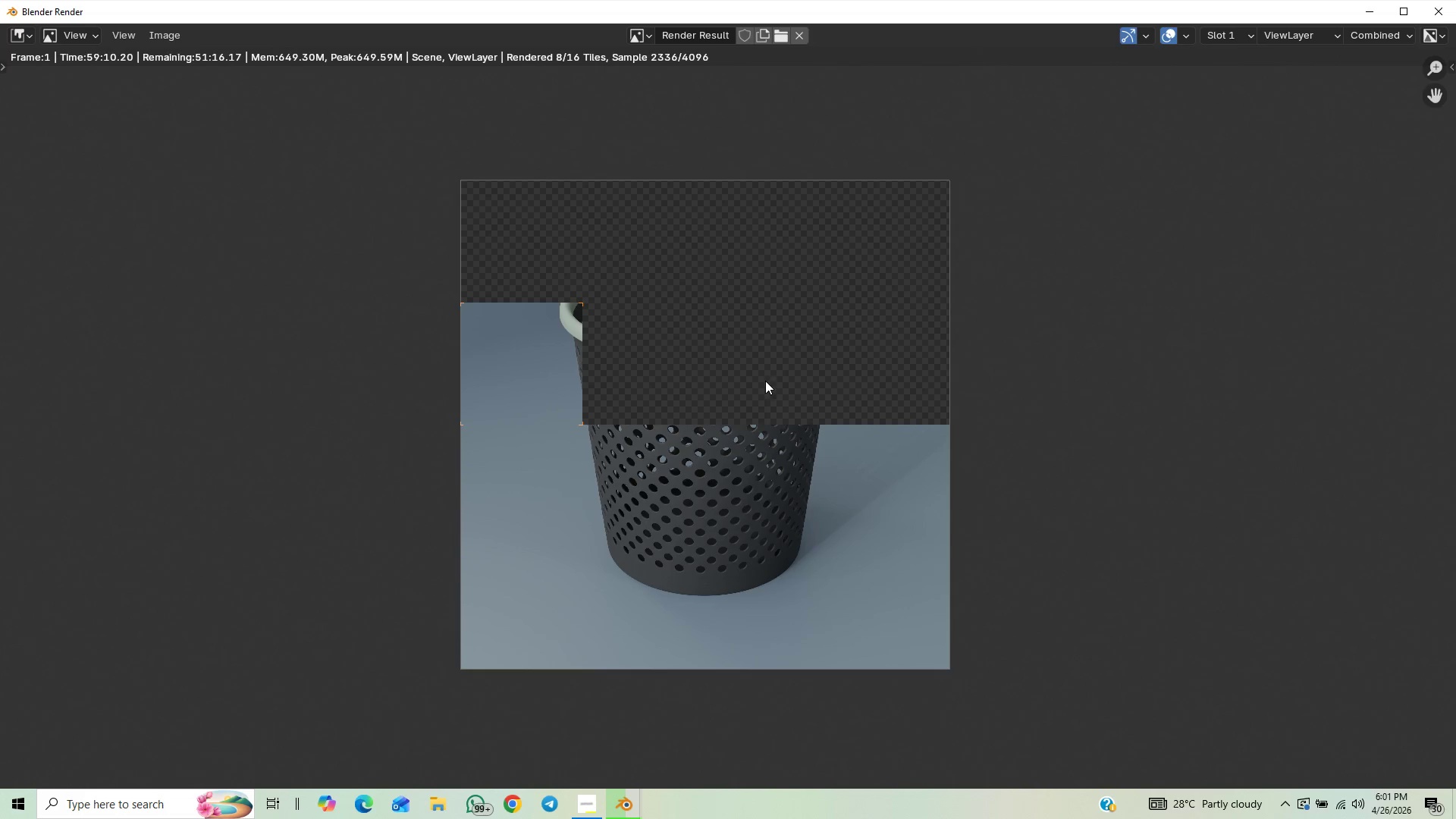 
scroll: coordinate [736, 290], scroll_direction: down, amount: 1.0
 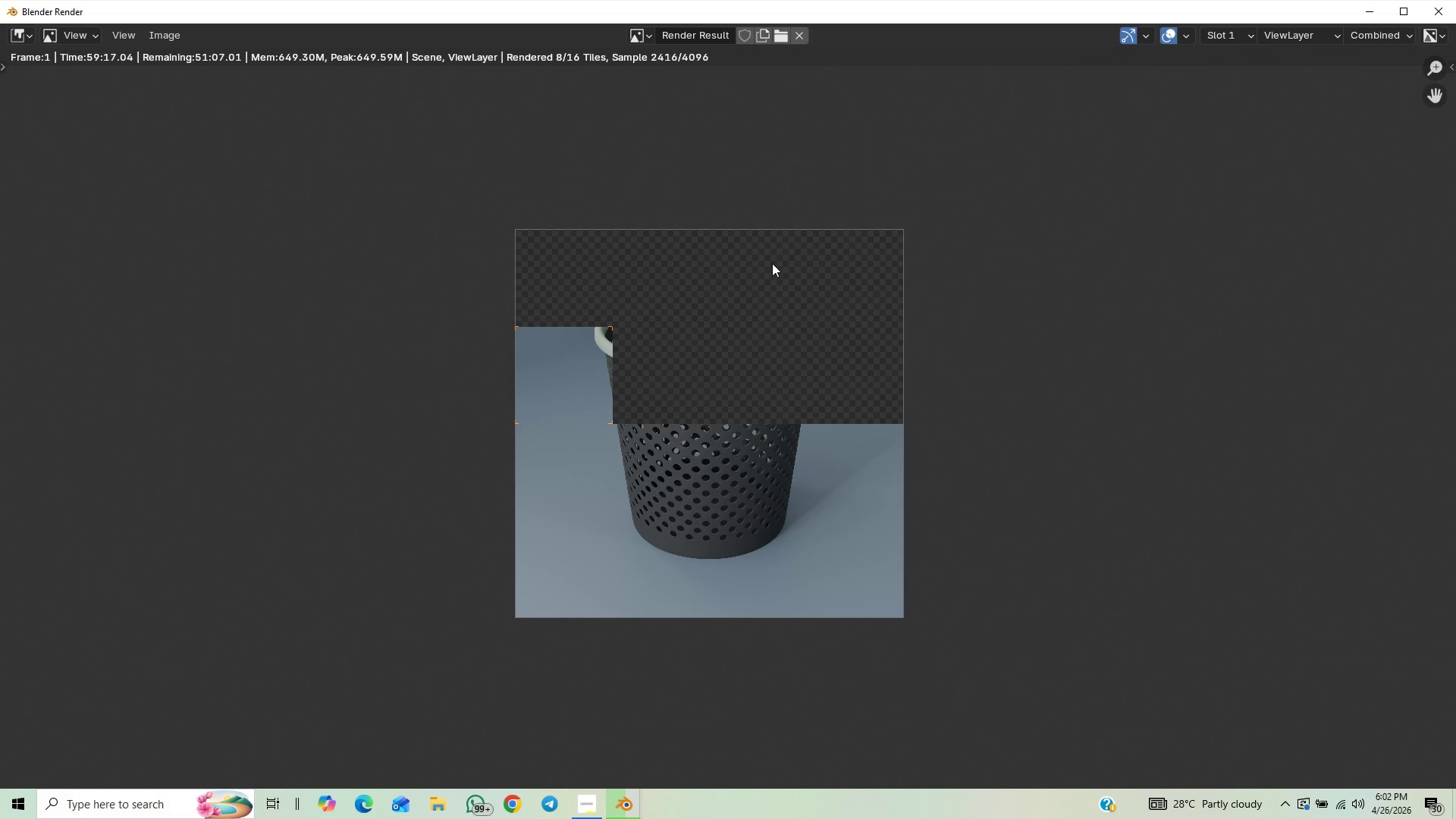 
scroll: coordinate [752, 278], scroll_direction: up, amount: 1.0
 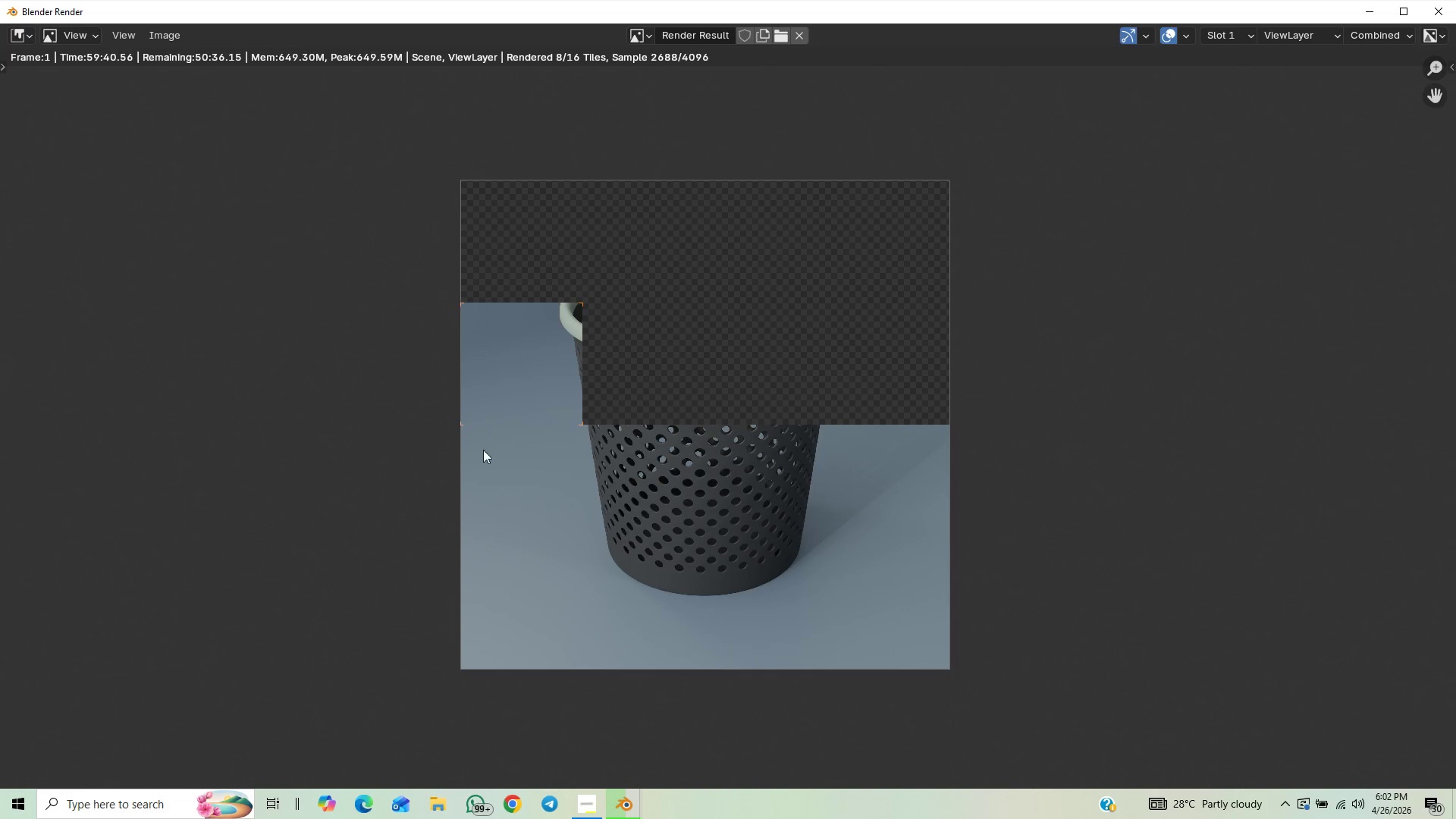 
wait(28.51)
 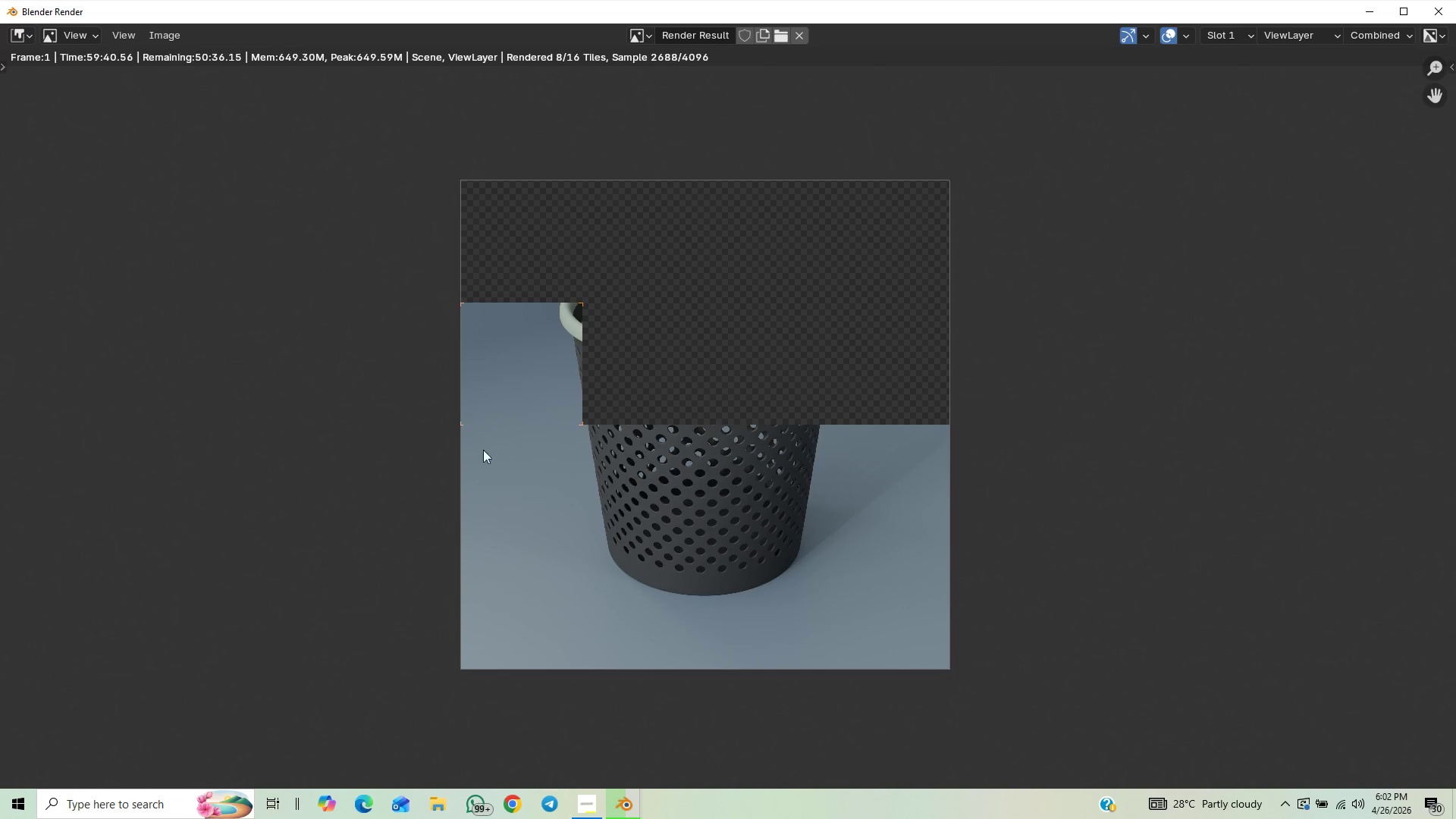 
left_click([582, 806])